 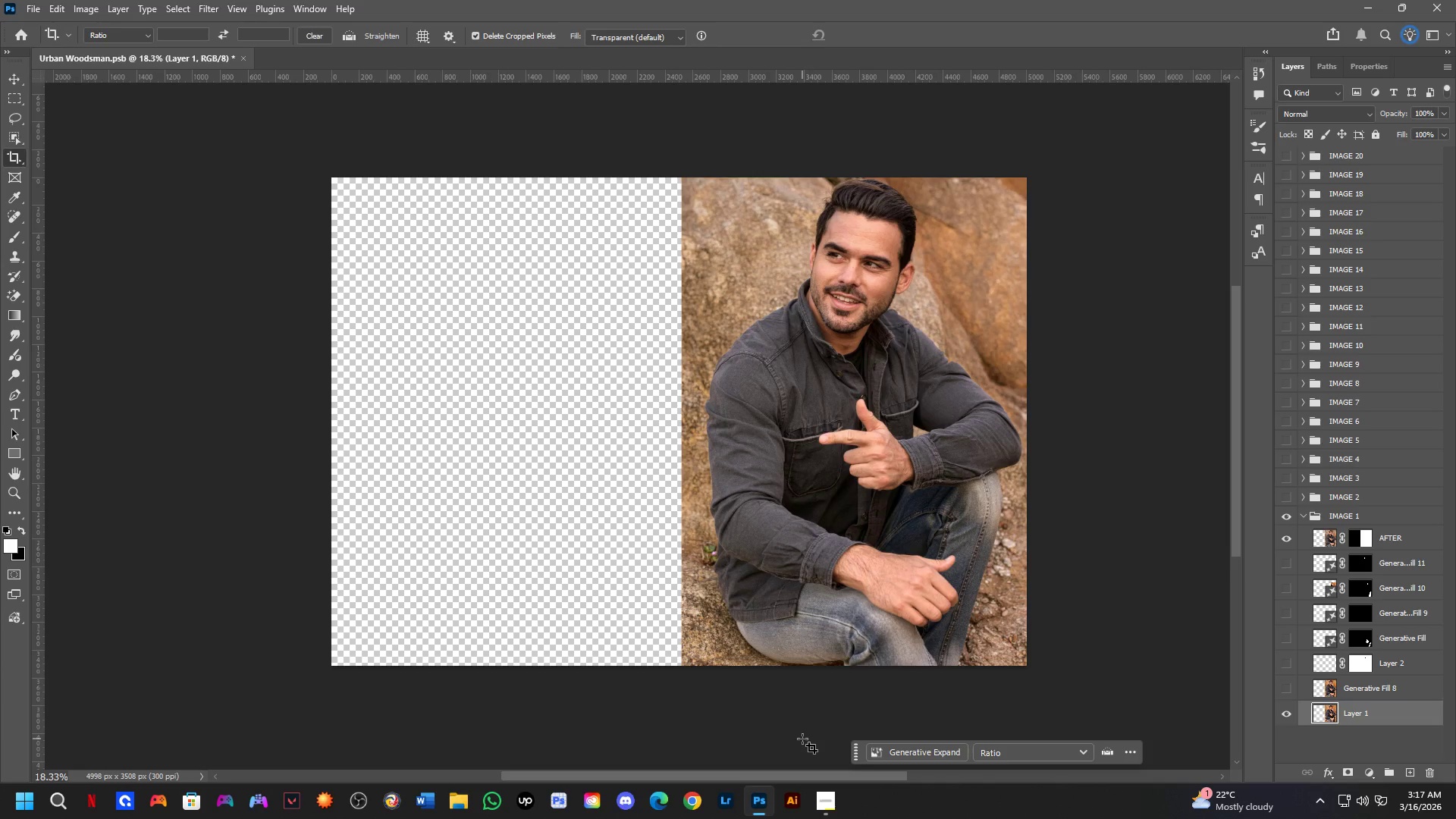 
key(Control+T)
 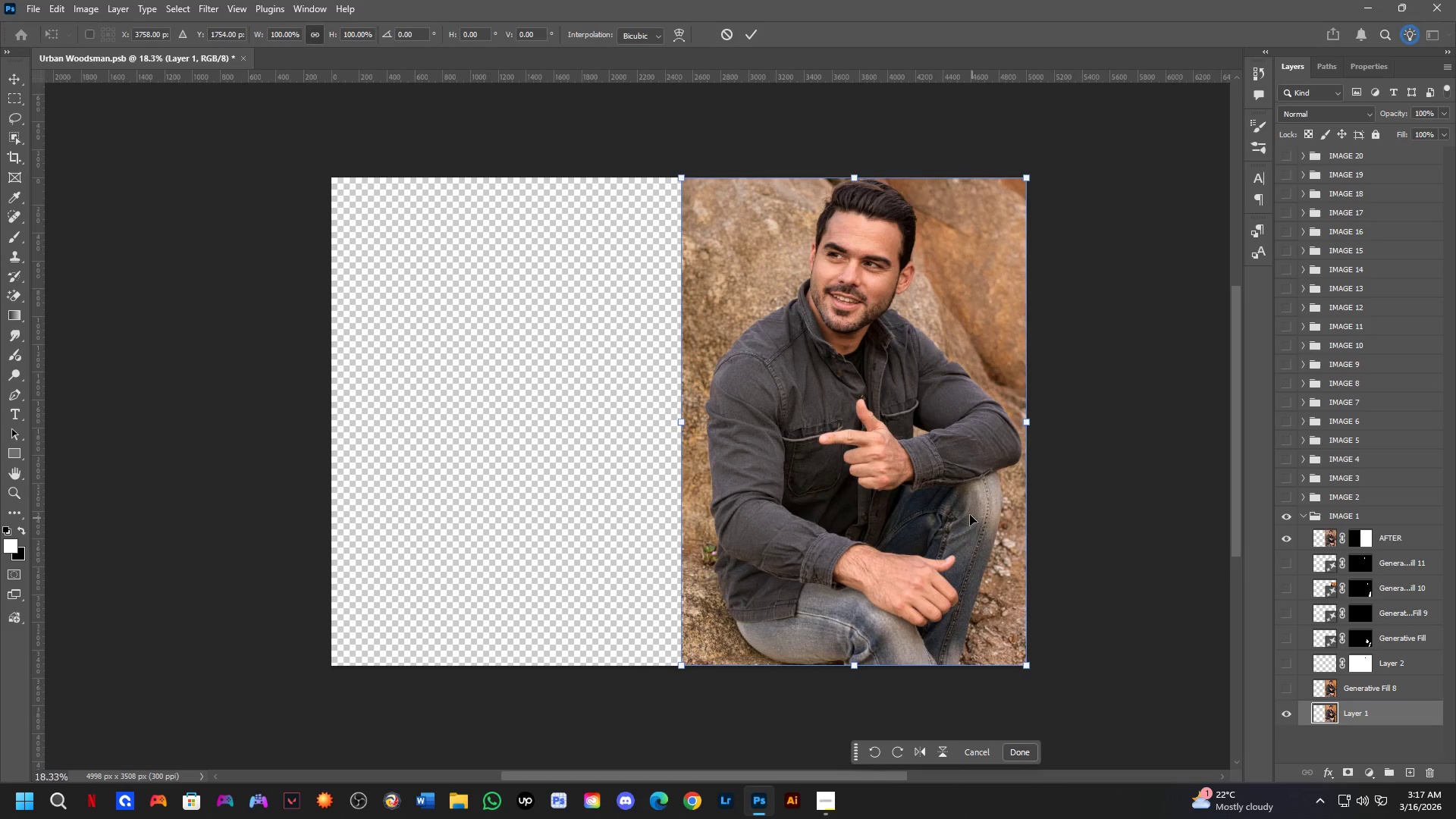 
hold_key(key=ShiftLeft, duration=1.5)
left_click_drag(start_coordinate=[993, 466], to_coordinate=[650, 495])
 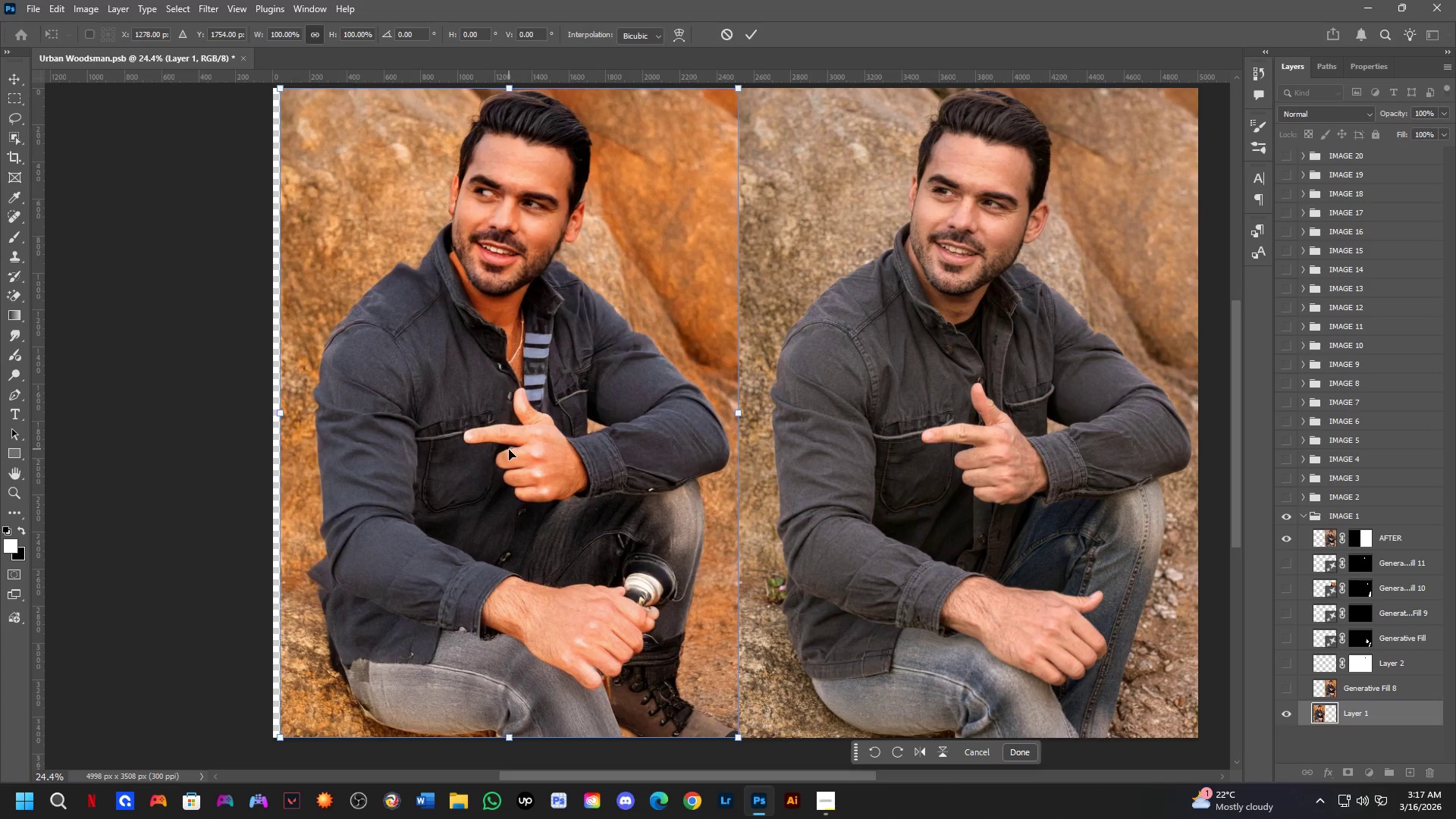 
hold_key(key=ShiftLeft, duration=1.5)
 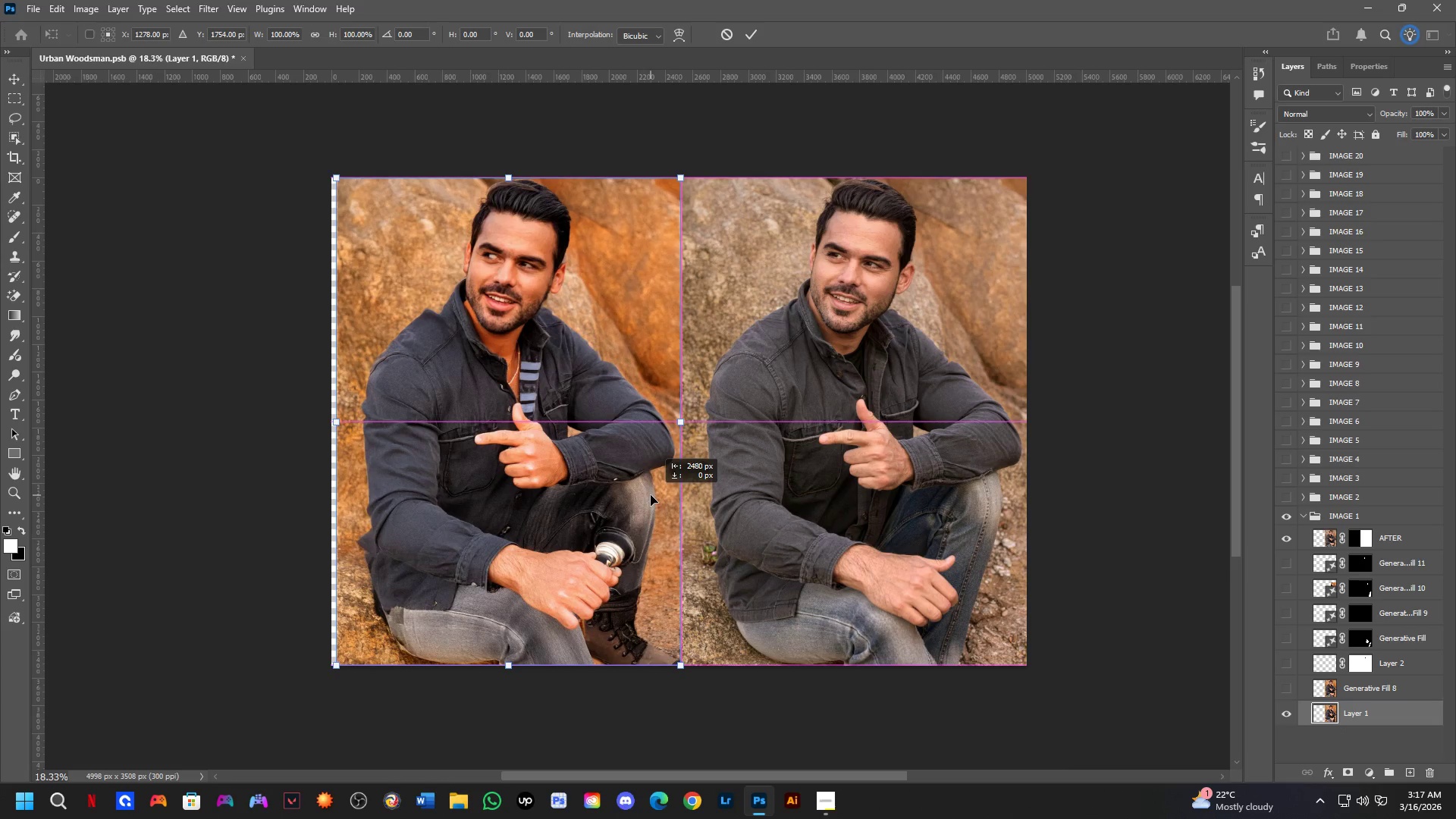 
hold_key(key=ShiftLeft, duration=1.16)
 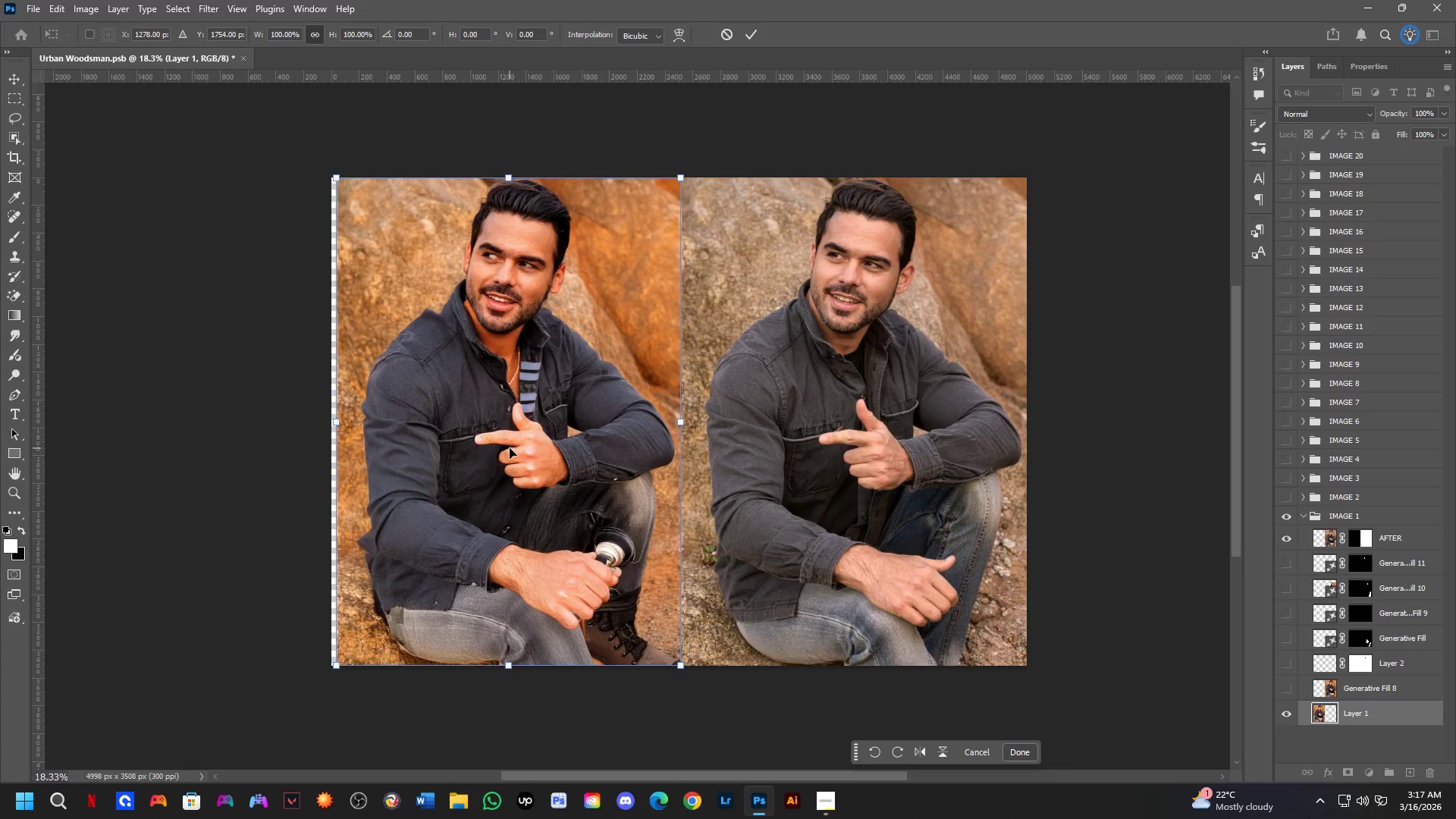 
key(NumpadEnter)
 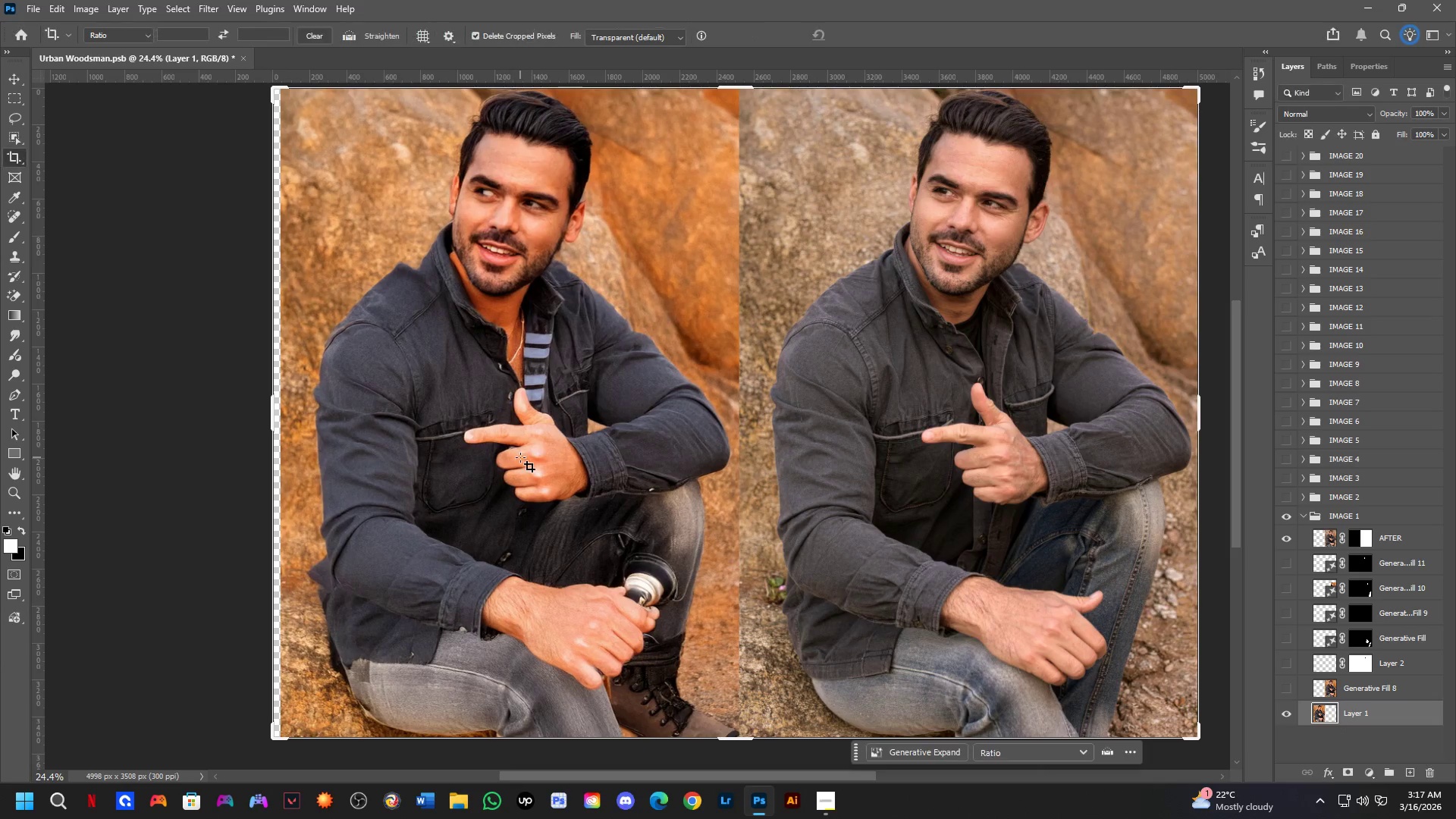 
scroll: coordinate [510, 448], scroll_direction: up, amount: 3.0
 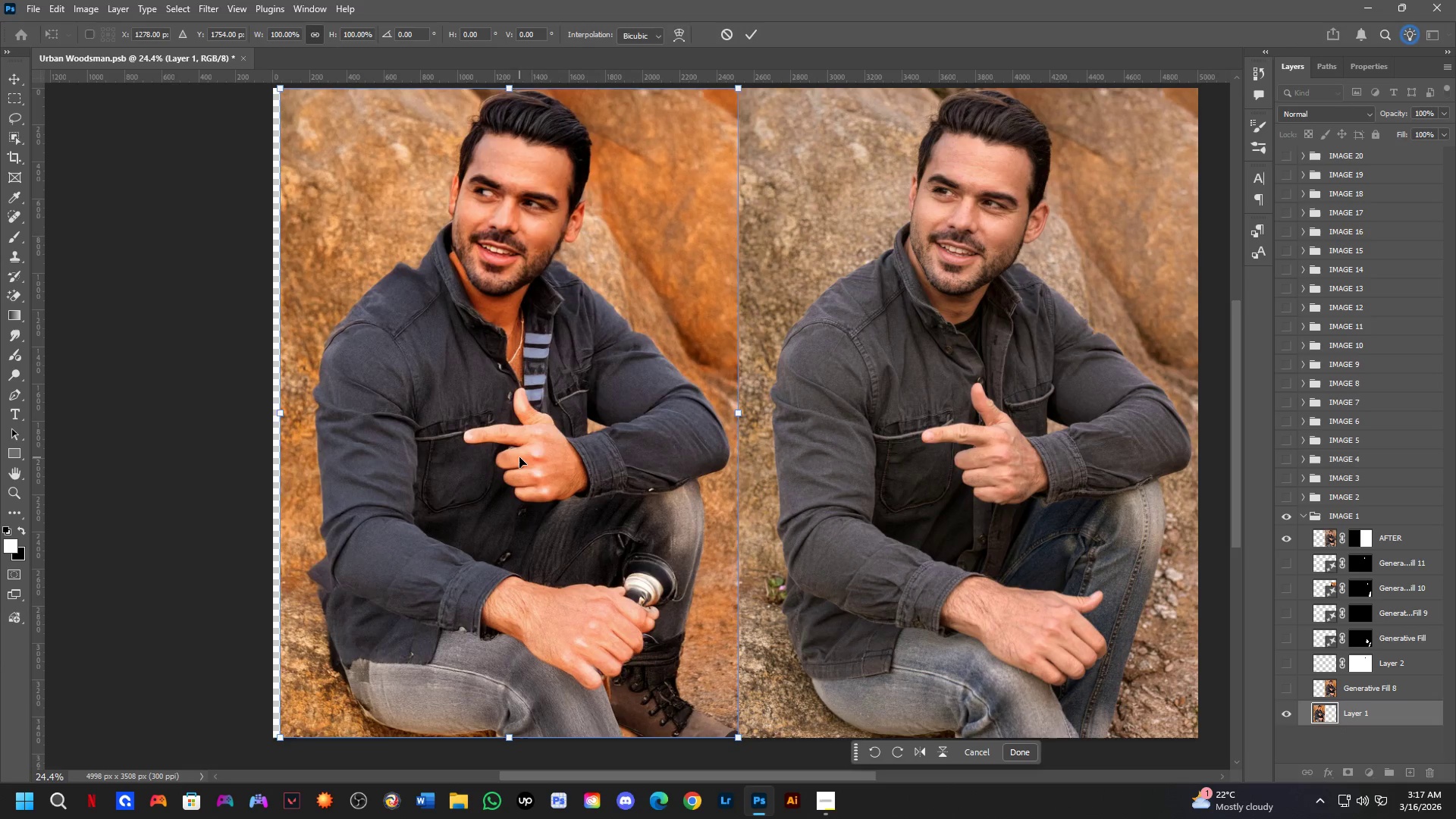 
hold_key(key=Space, duration=0.45)
 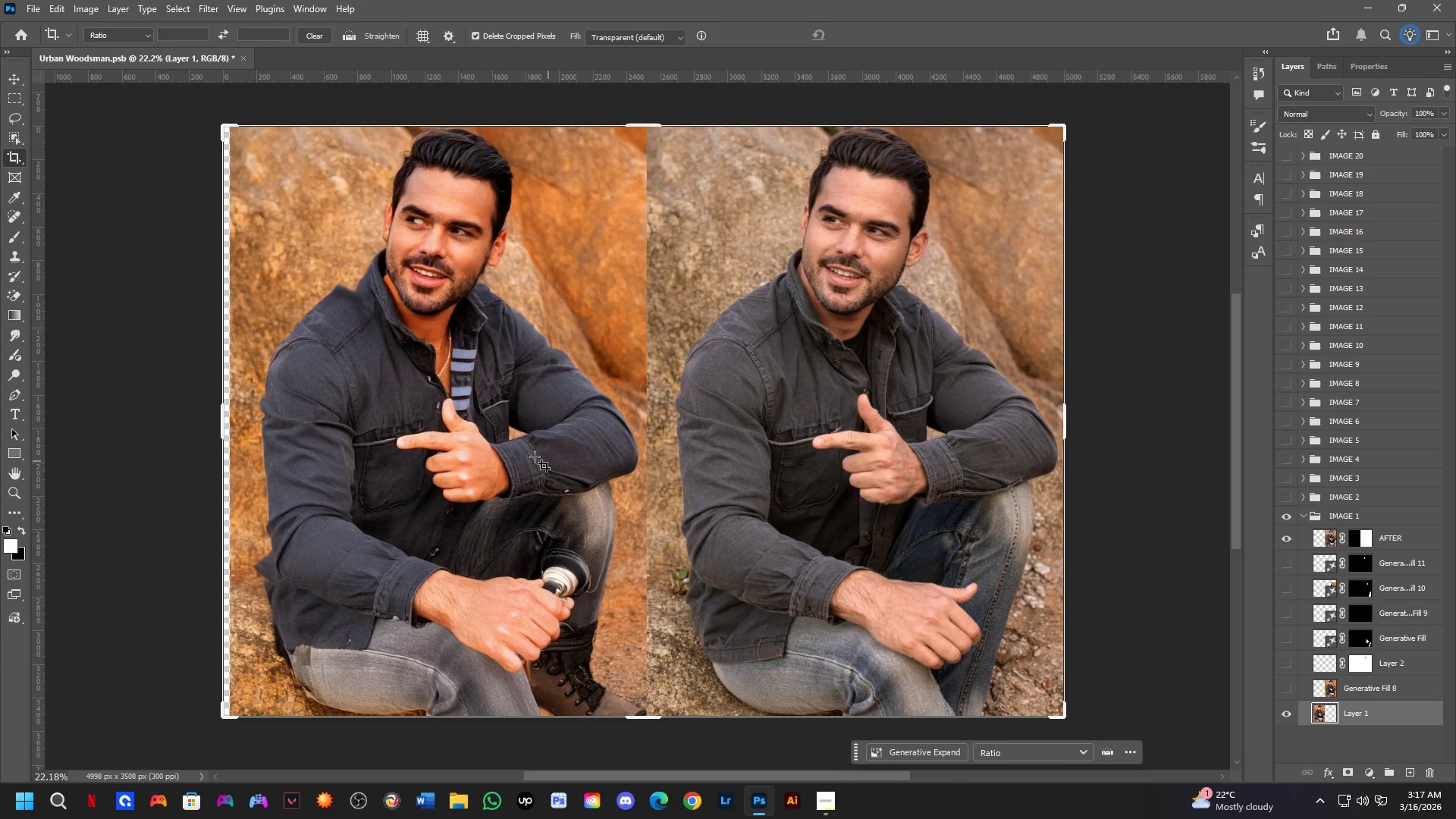 
left_click_drag(start_coordinate=[661, 453], to_coordinate=[589, 458])
 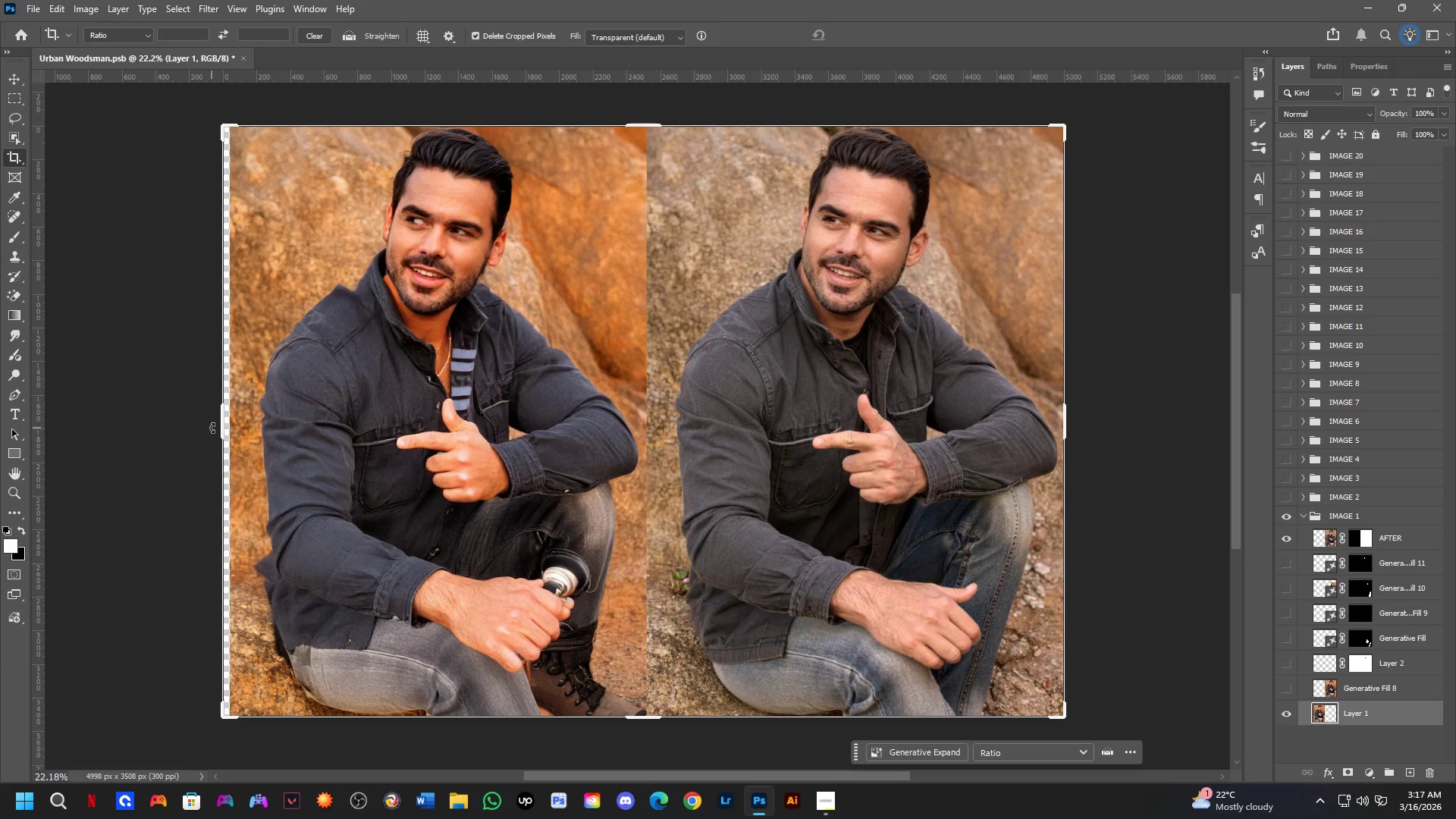 
scroll: coordinate [520, 457], scroll_direction: down, amount: 1.0
 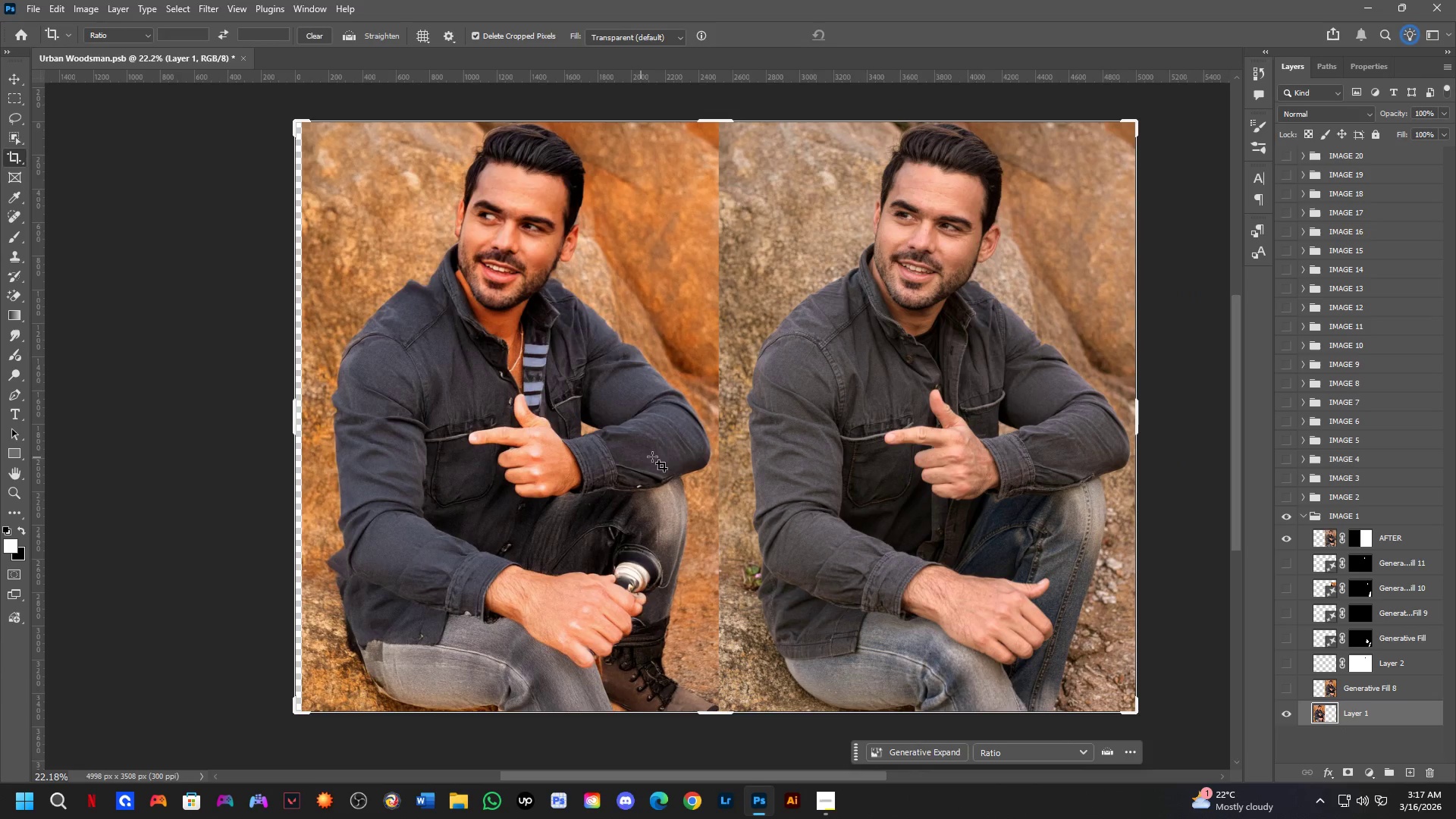 
left_click_drag(start_coordinate=[223, 428], to_coordinate=[228, 438])
 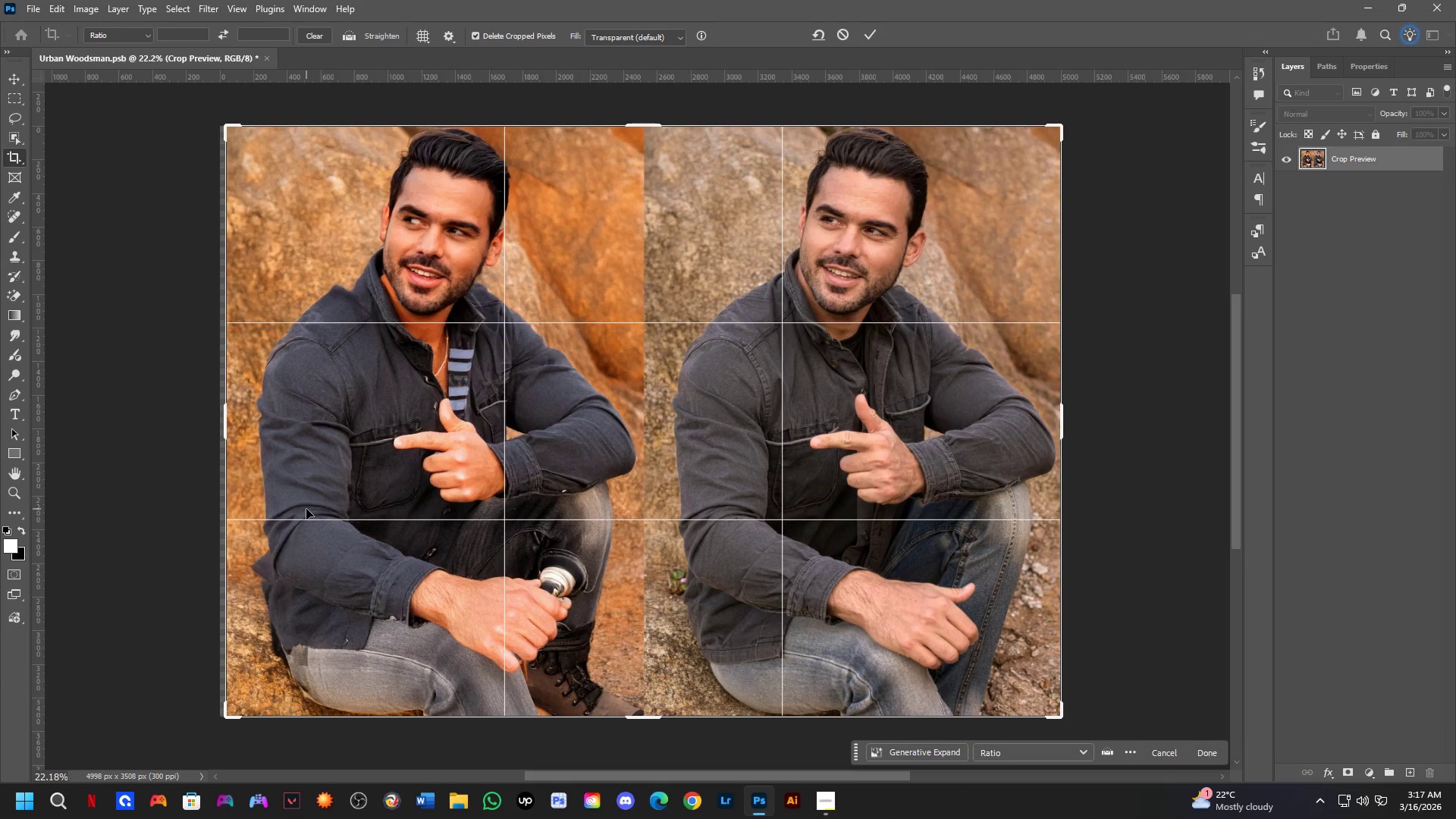 
key(NumpadEnter)
 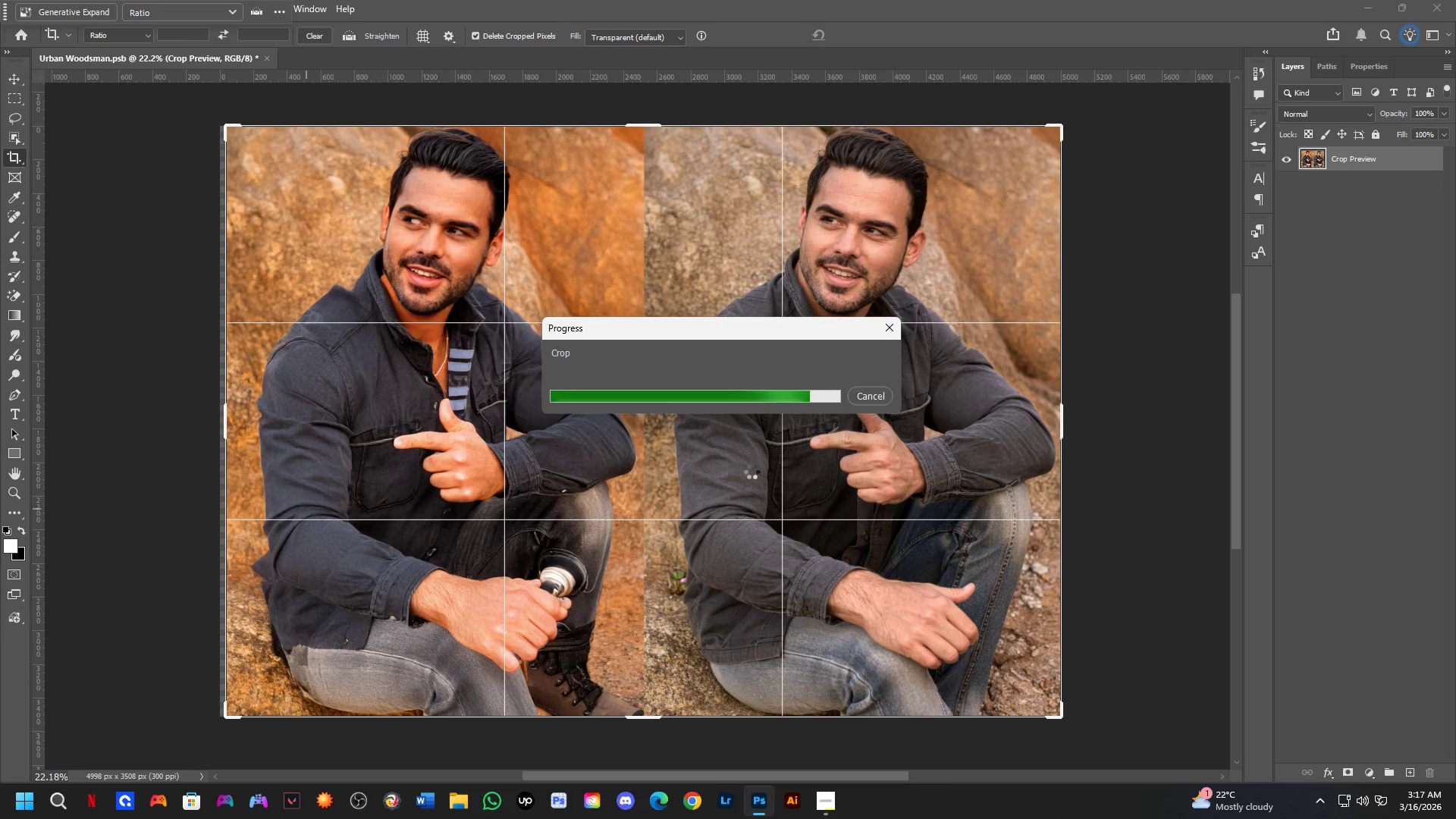 
wait(21.92)
 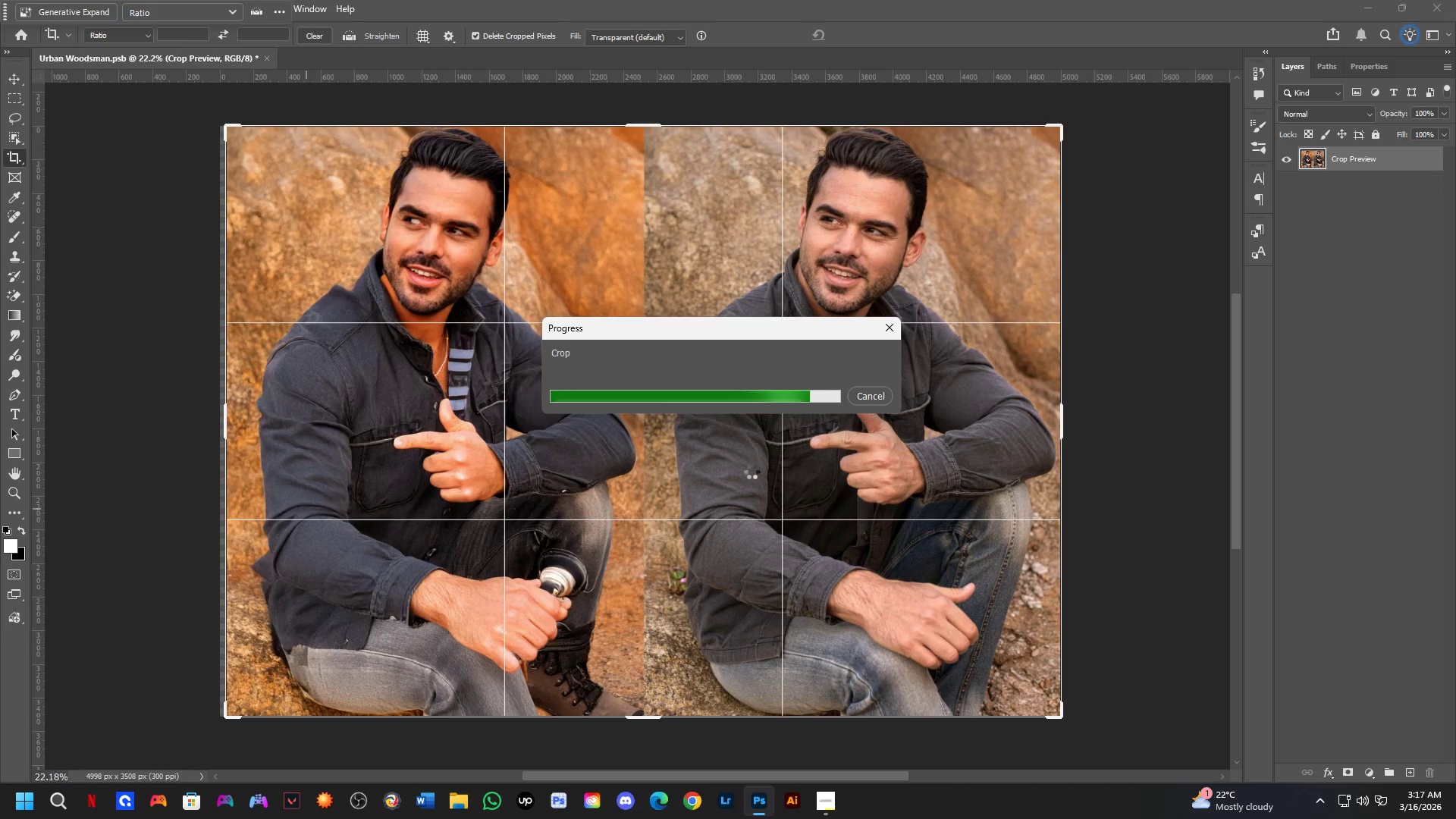 
key(Shift+ShiftLeft)
 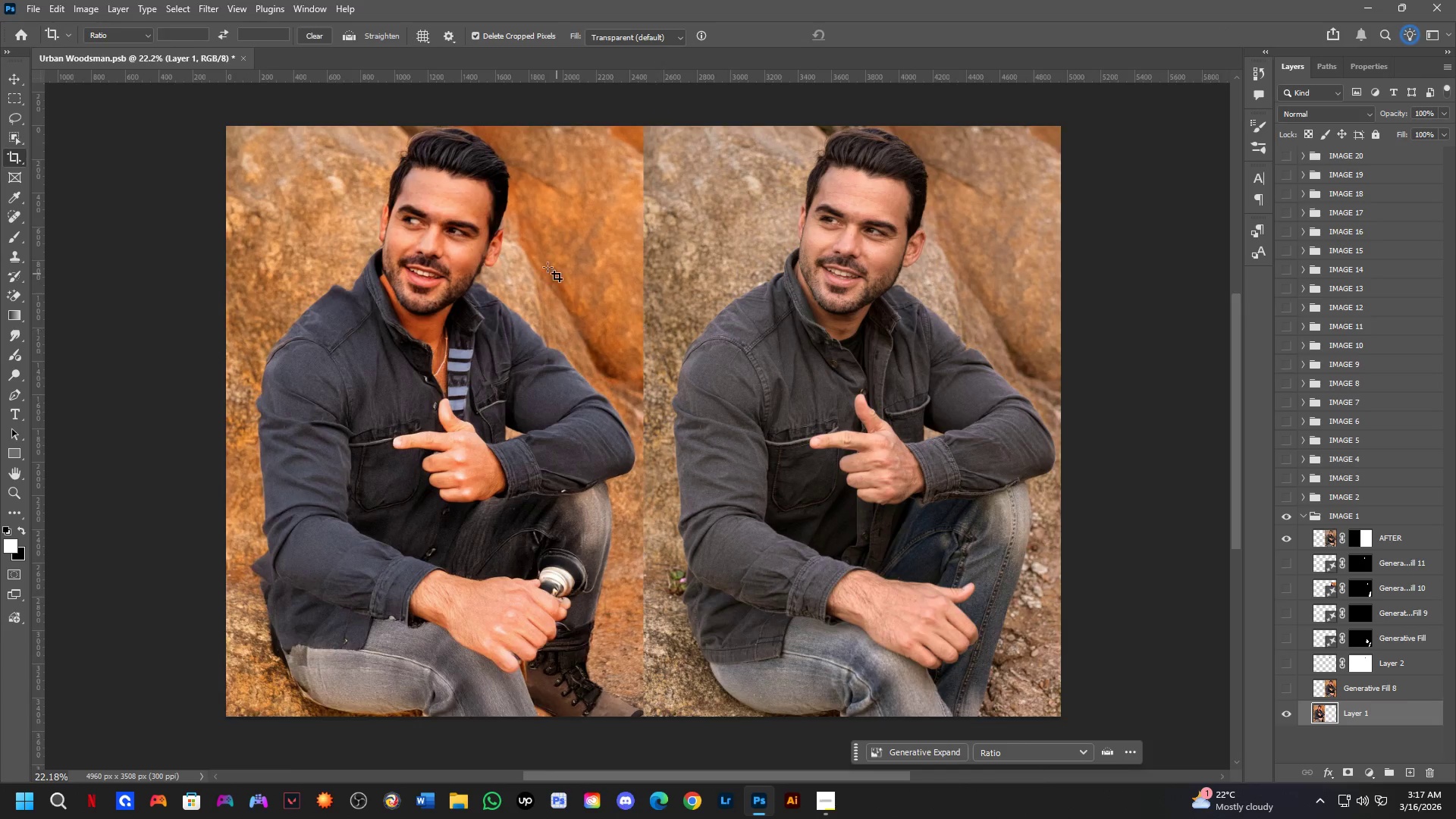 
hold_key(key=Space, duration=0.52)
 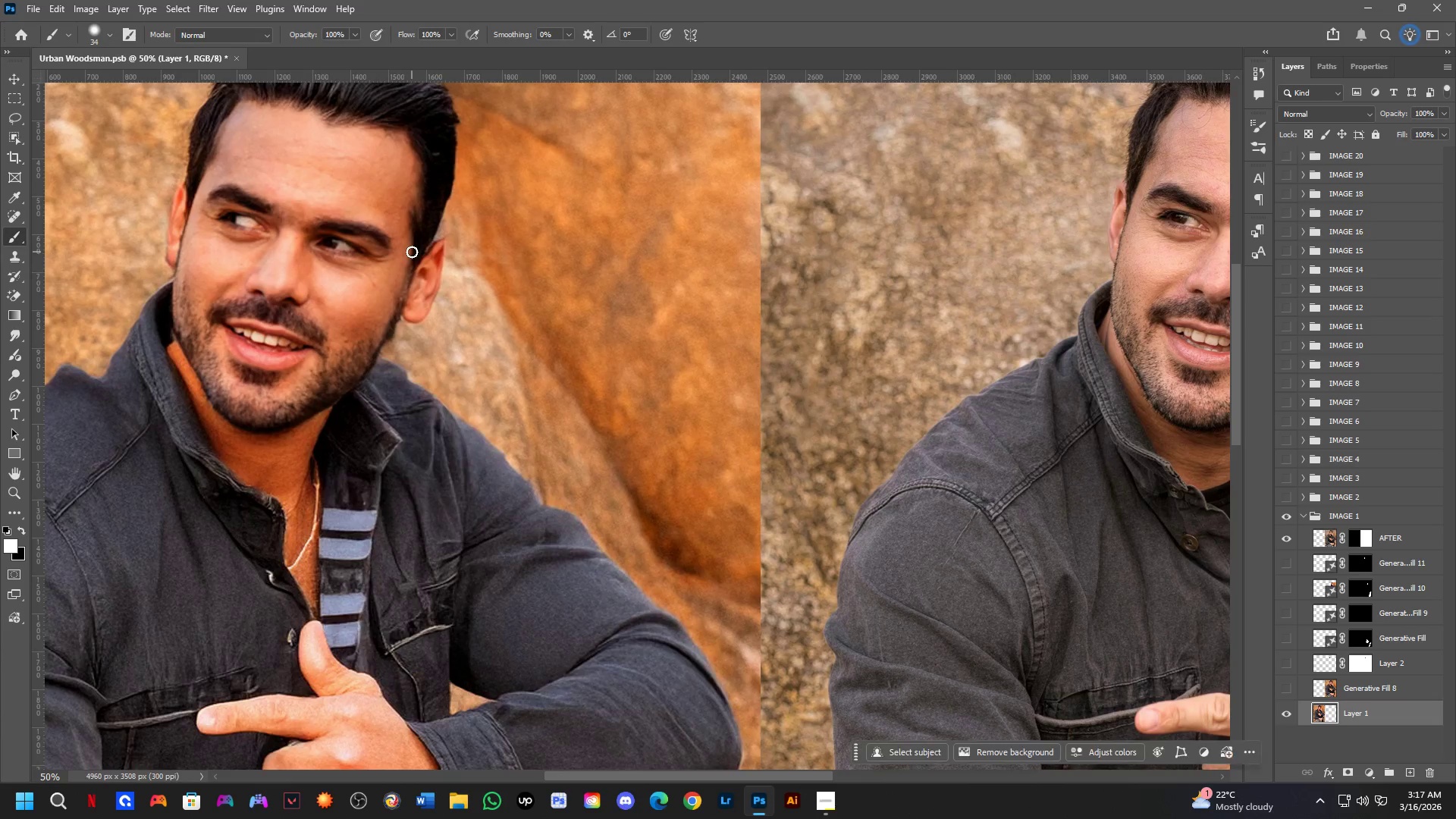 
left_click_drag(start_coordinate=[393, 234], to_coordinate=[350, 256])
 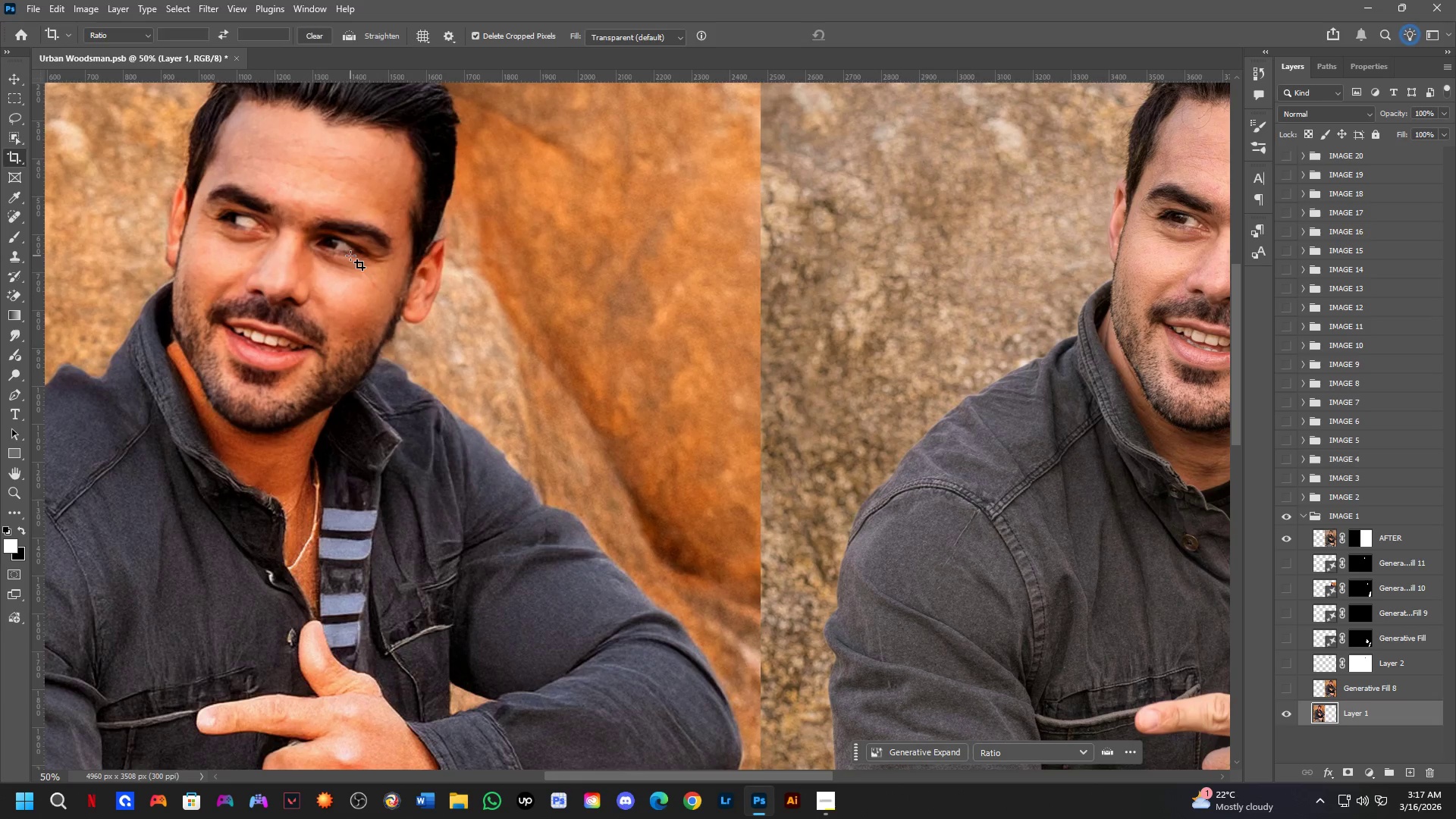 
scroll: coordinate [510, 230], scroll_direction: up, amount: 3.0
 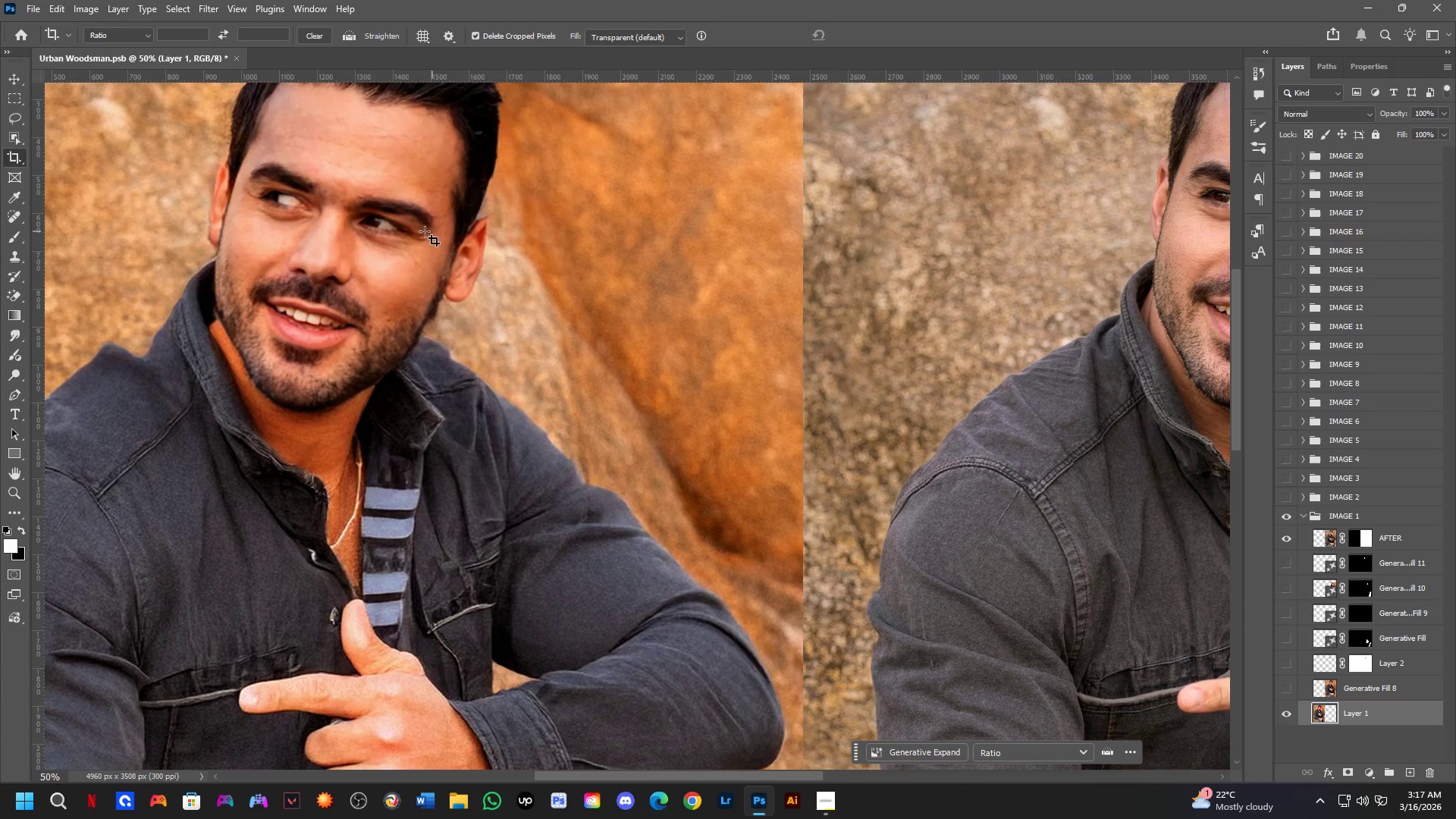 
key(B)
 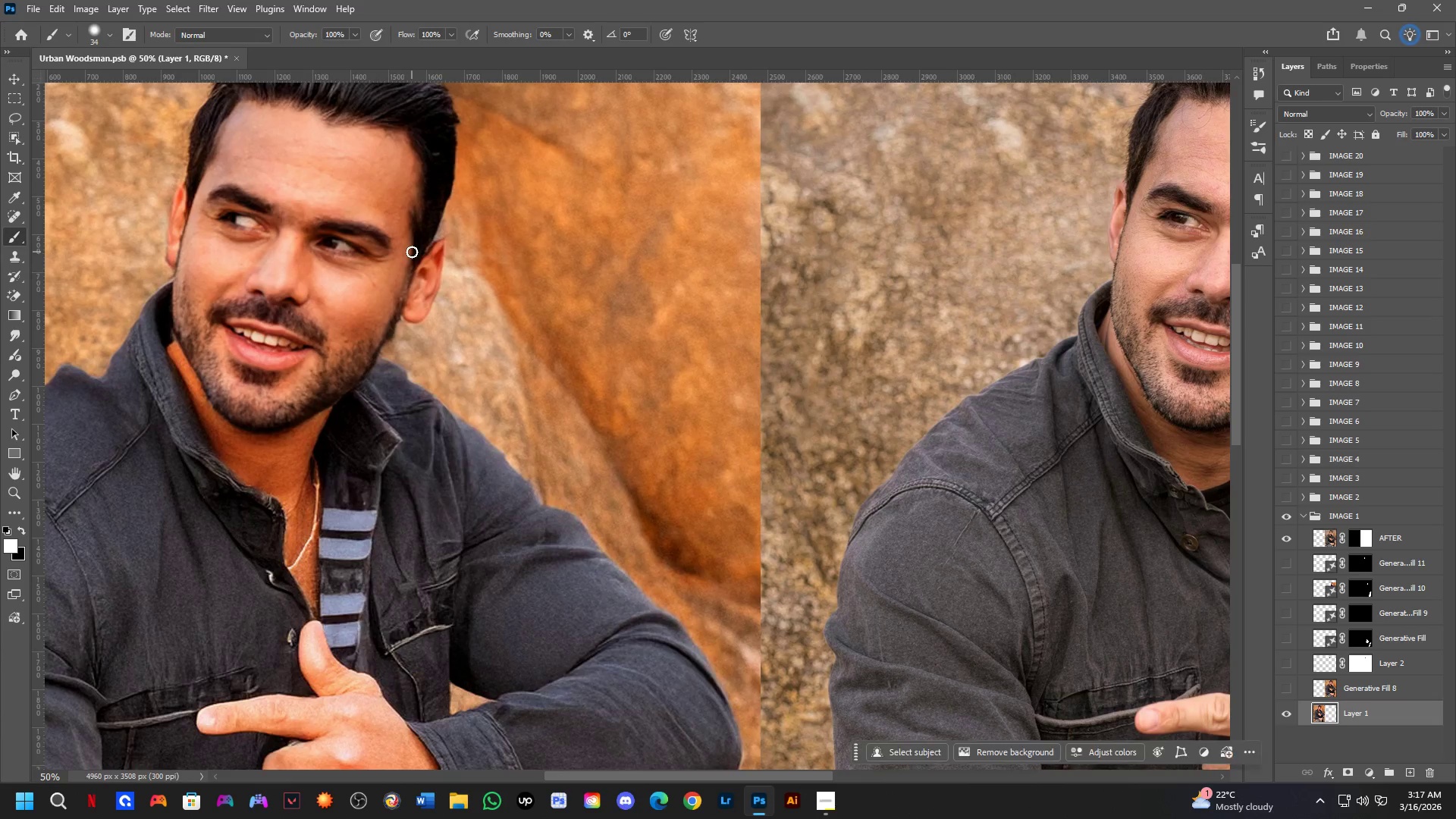 
hold_key(key=Space, duration=0.59)
 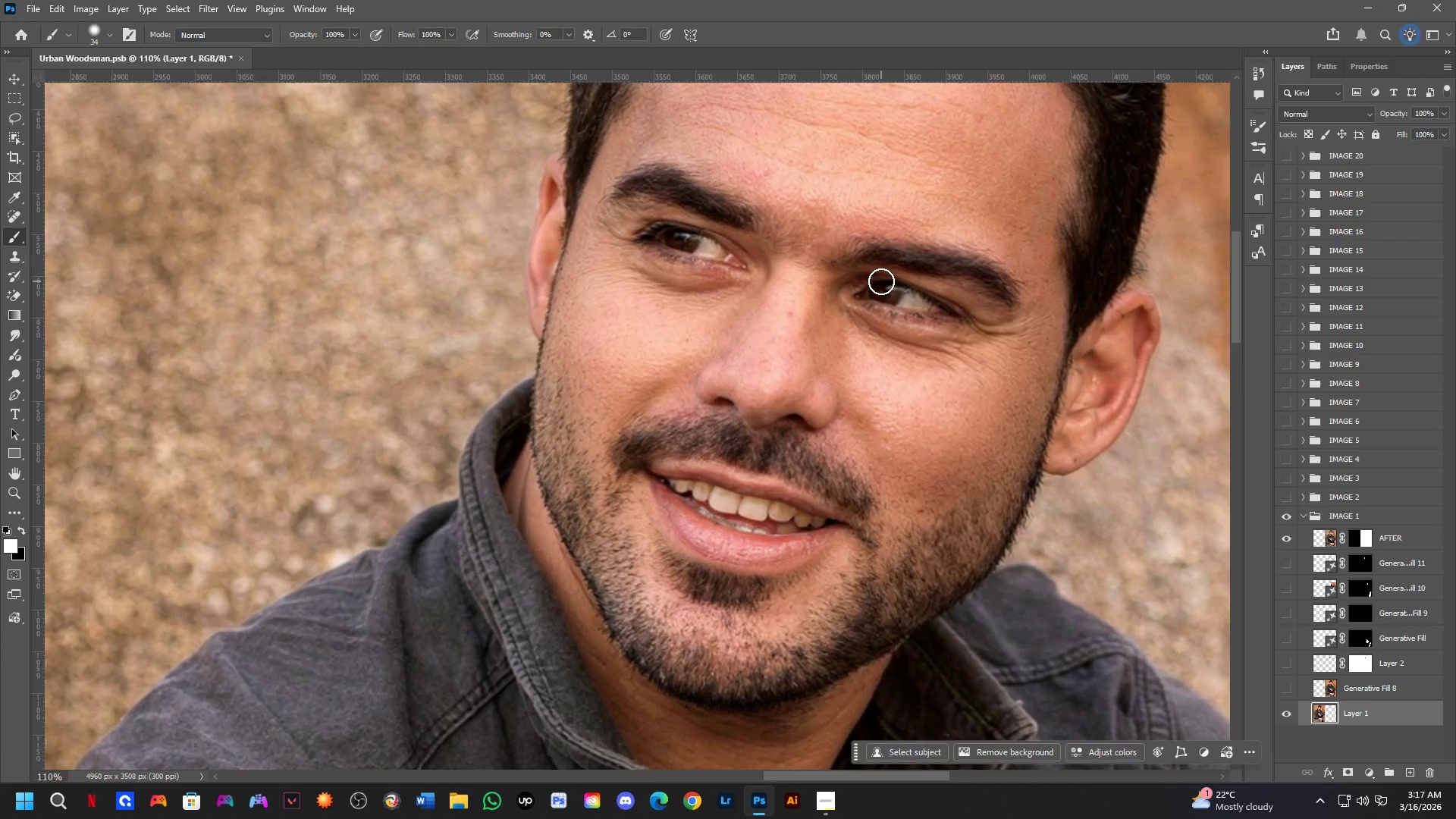 
left_click_drag(start_coordinate=[935, 253], to_coordinate=[782, 287])
 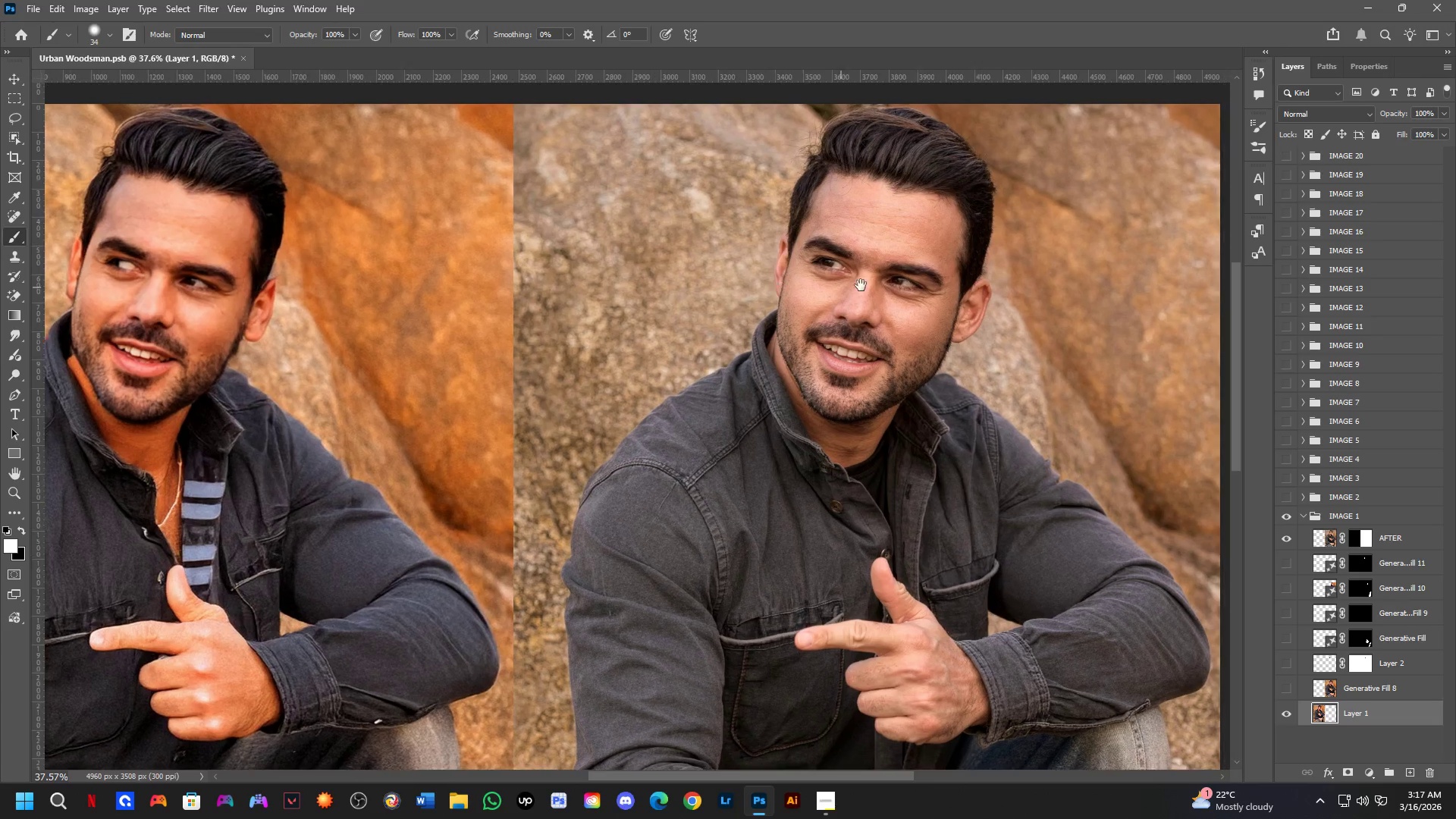 
scroll: coordinate [412, 252], scroll_direction: down, amount: 3.0
 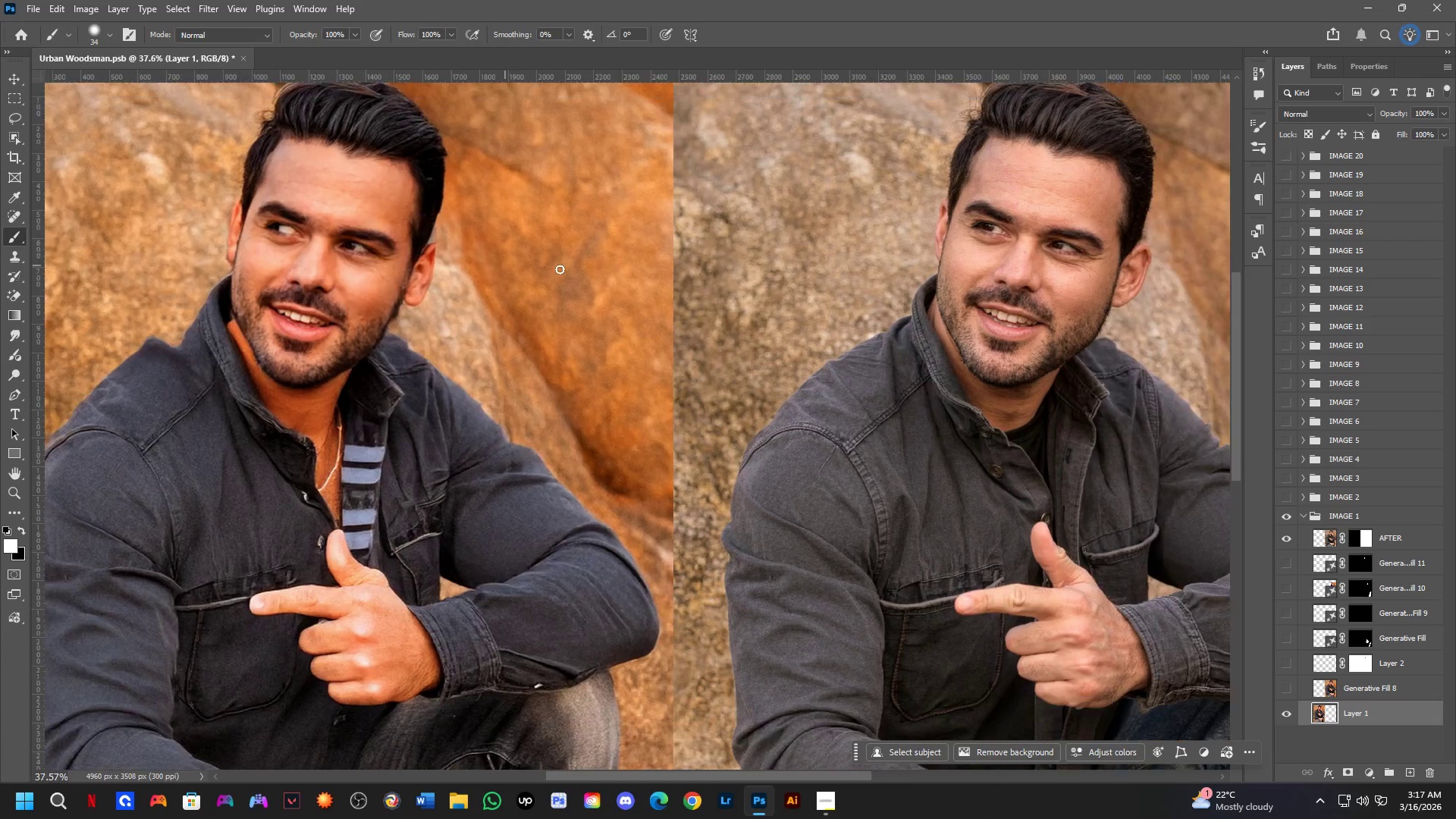 
key(Shift+ShiftLeft)
 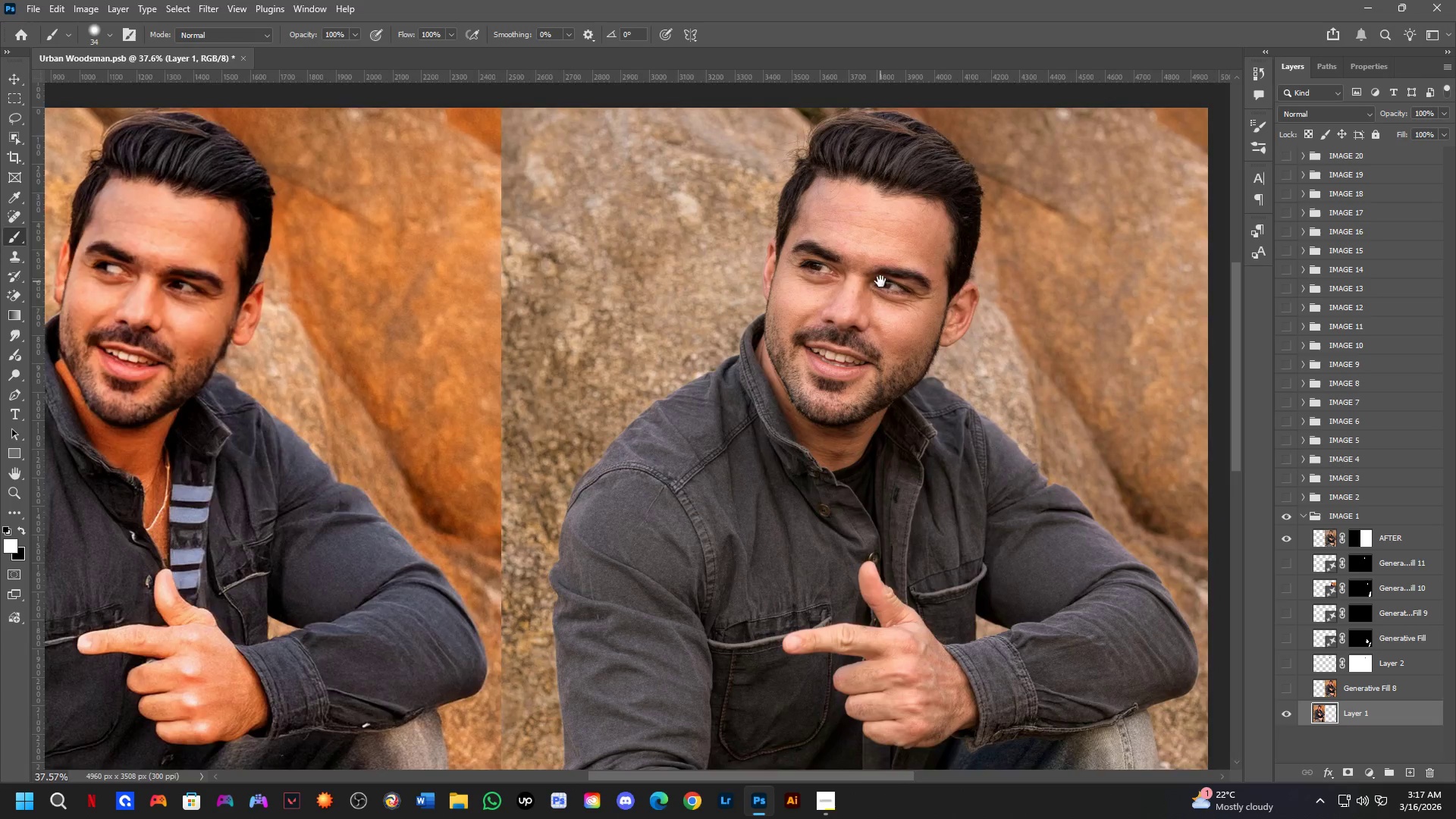 
hold_key(key=ShiftLeft, duration=0.58)
 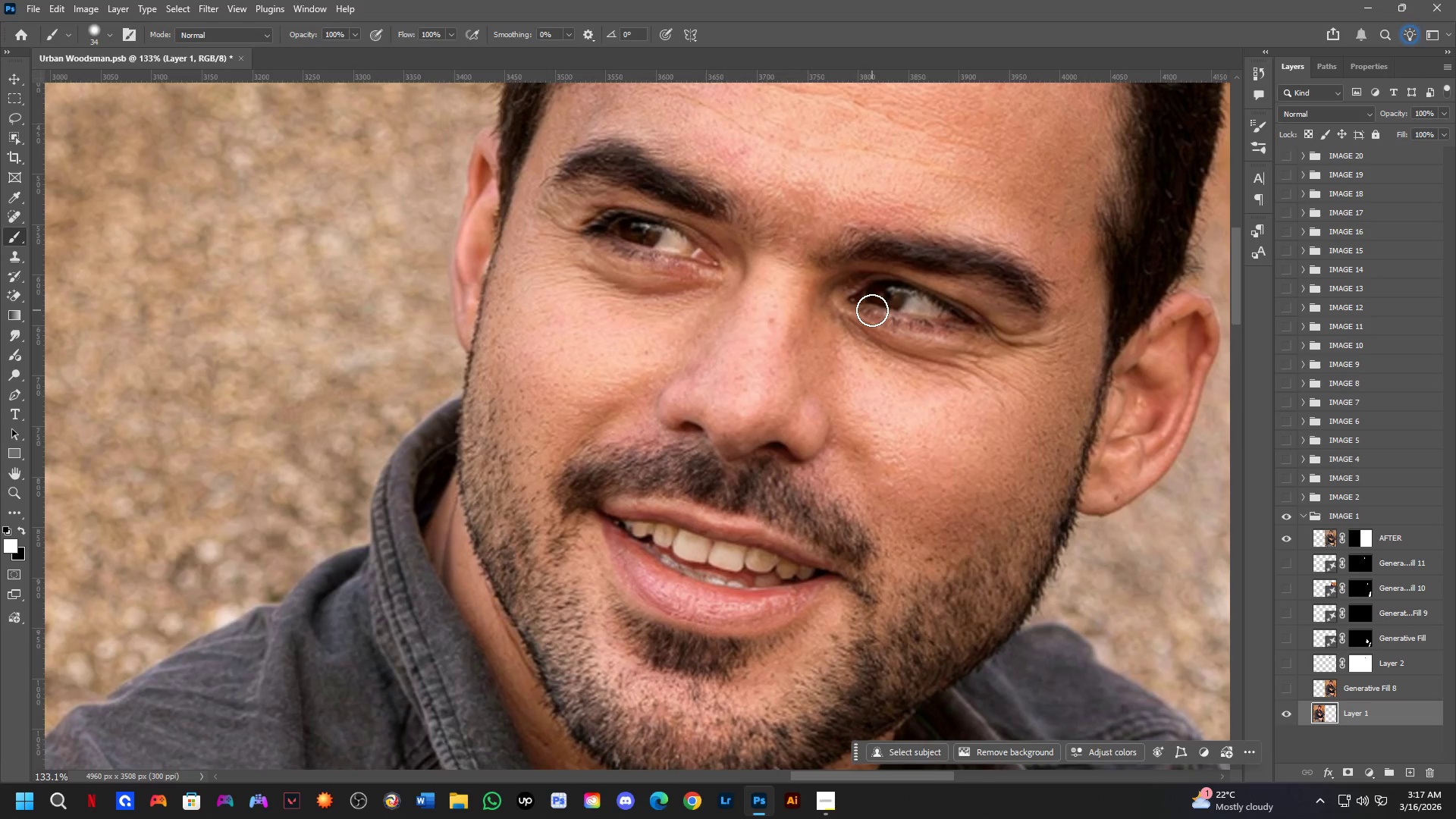 
scroll: coordinate [881, 281], scroll_direction: up, amount: 6.0
 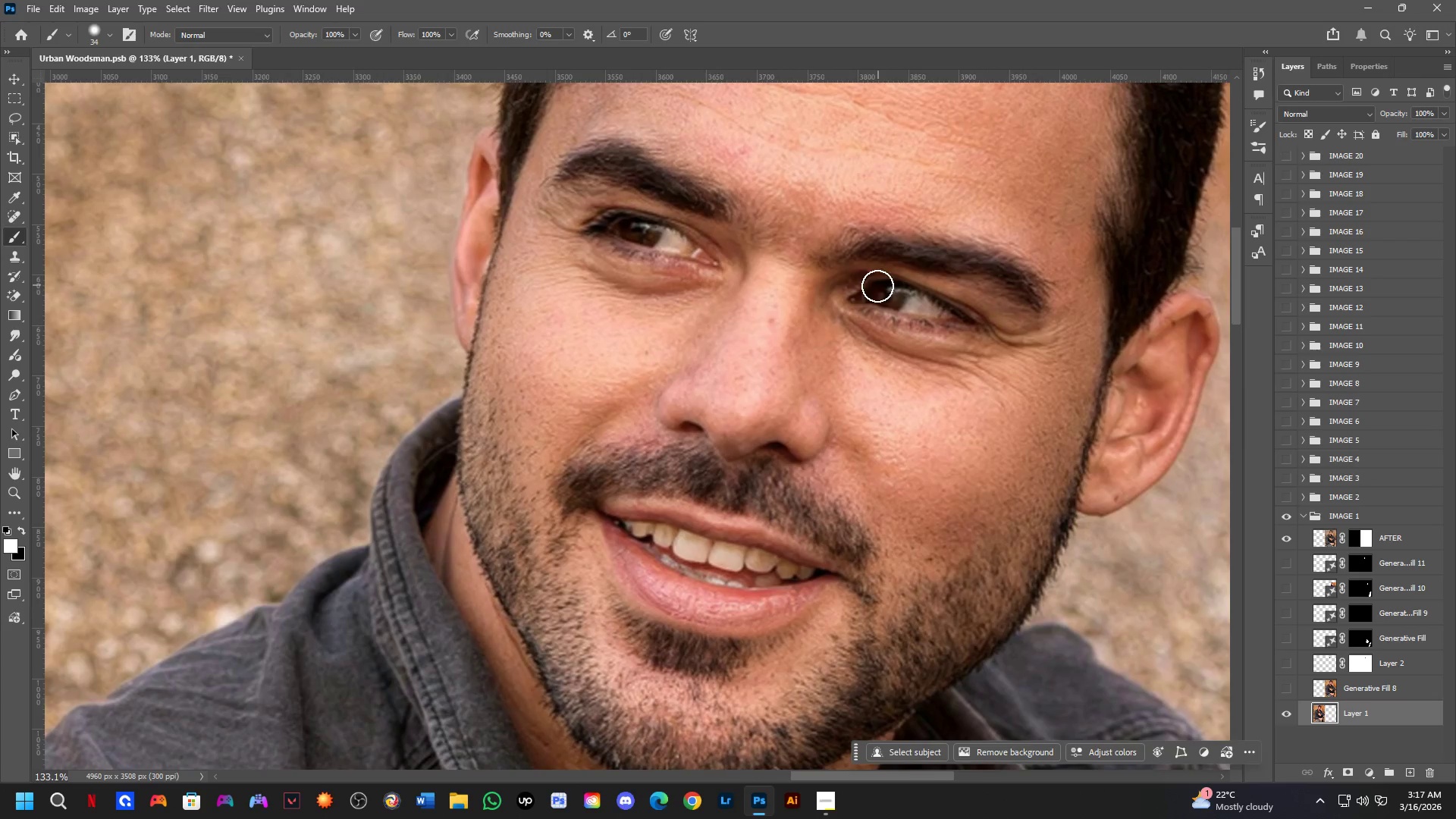 
hold_key(key=Space, duration=1.5)
 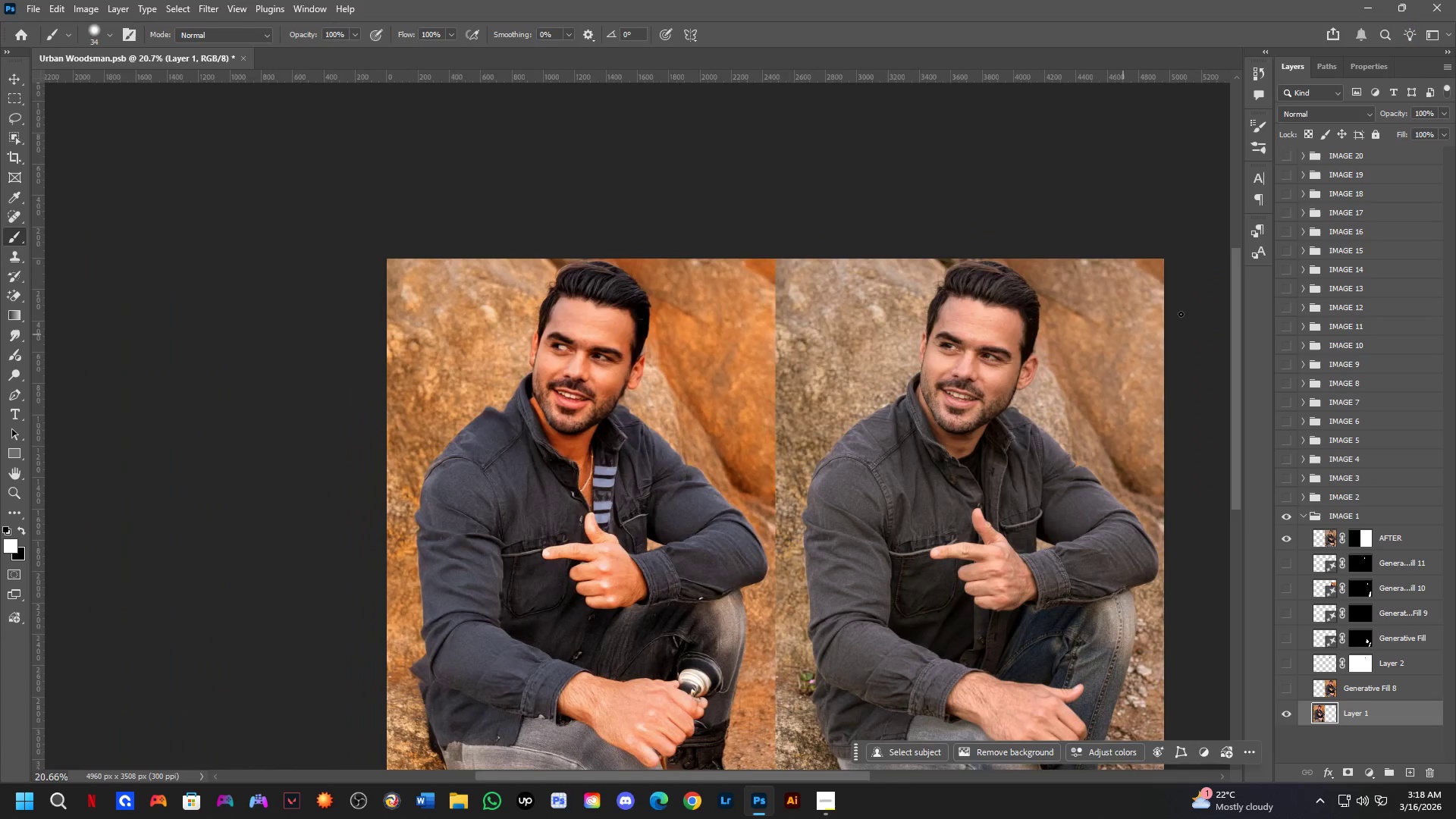 
scroll: coordinate [868, 312], scroll_direction: down, amount: 6.0
 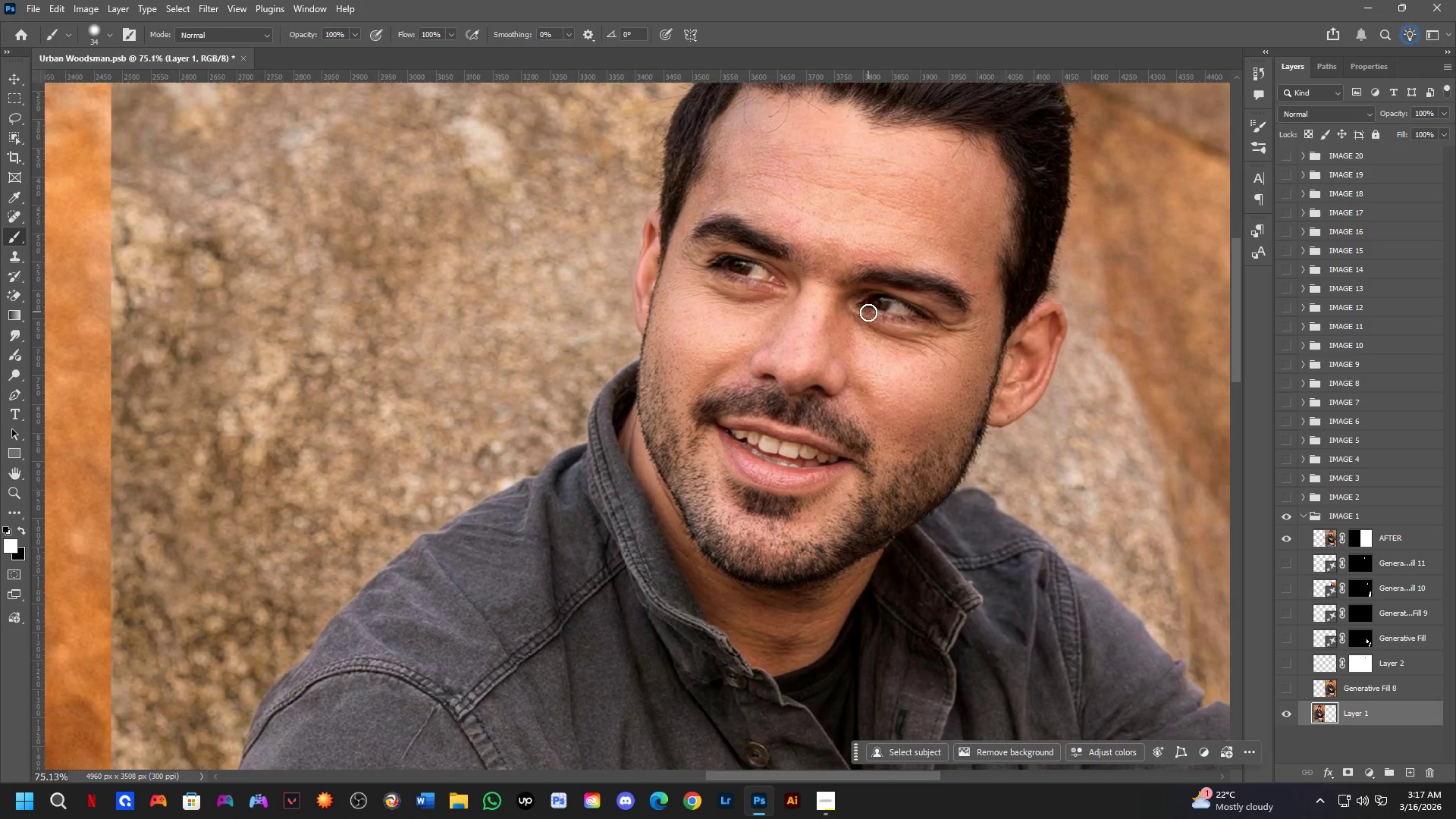 
left_click_drag(start_coordinate=[676, 404], to_coordinate=[985, 411])
 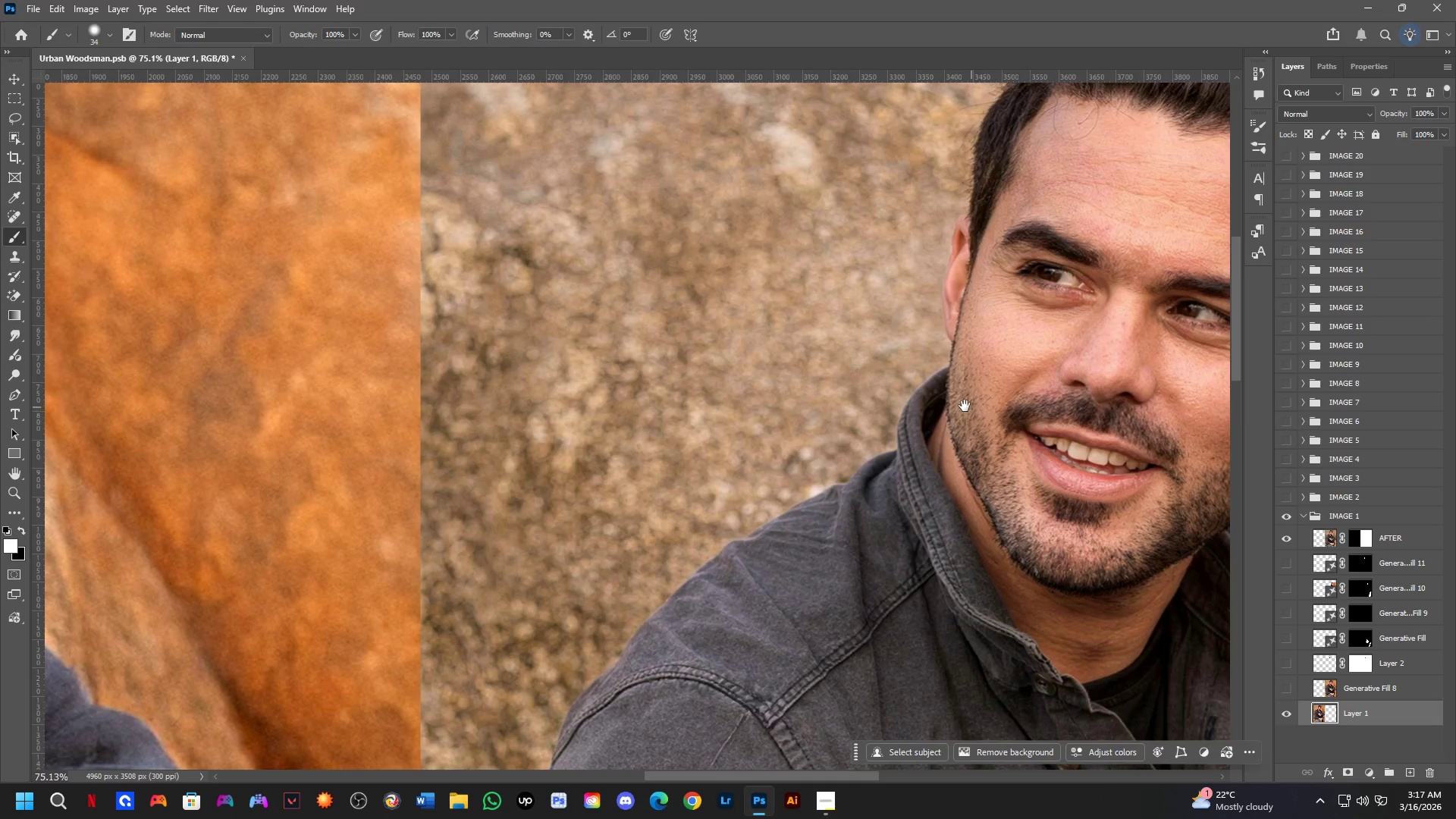 
key(Shift+ShiftLeft)
 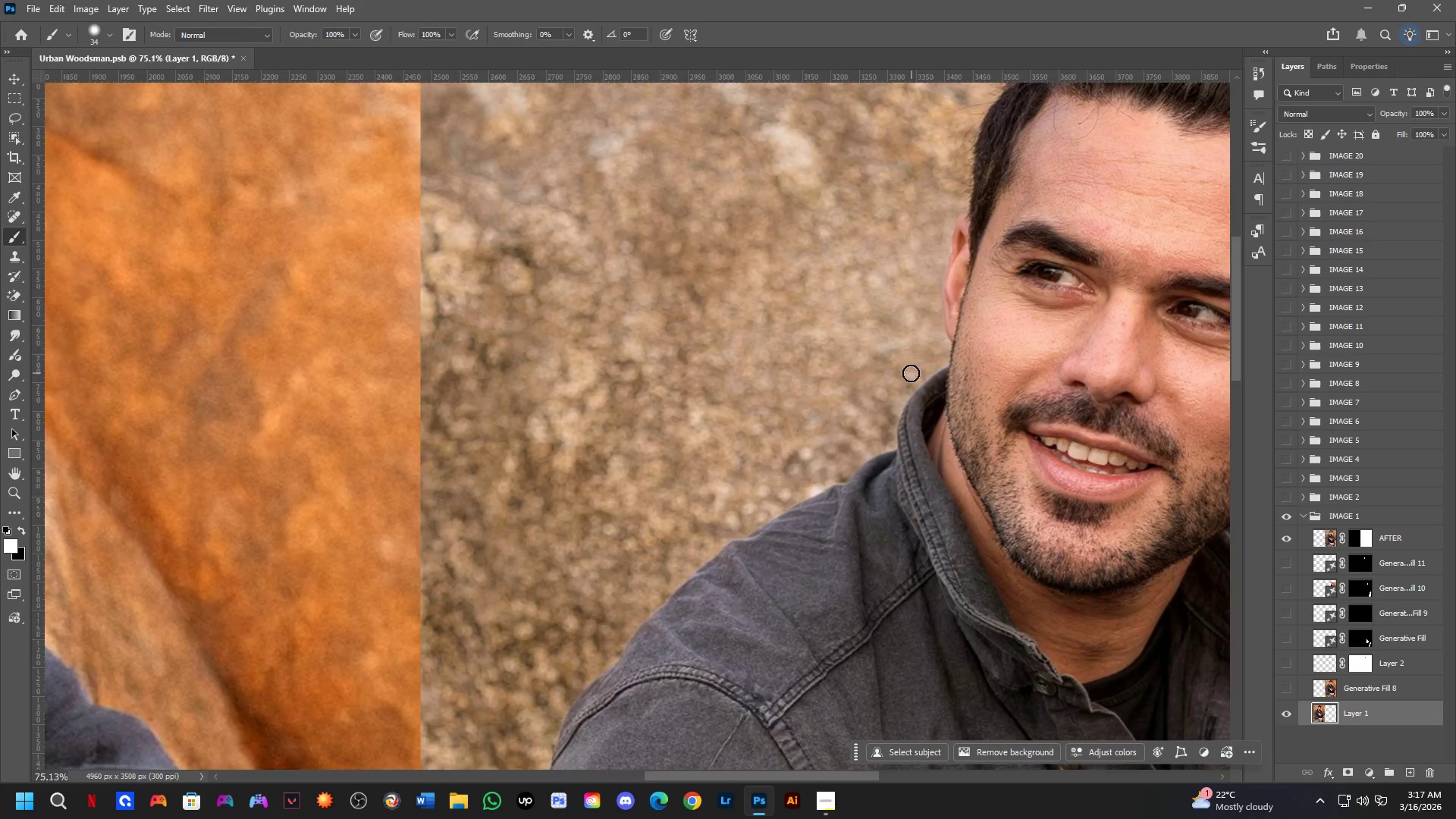 
scroll: coordinate [908, 373], scroll_direction: down, amount: 6.0
 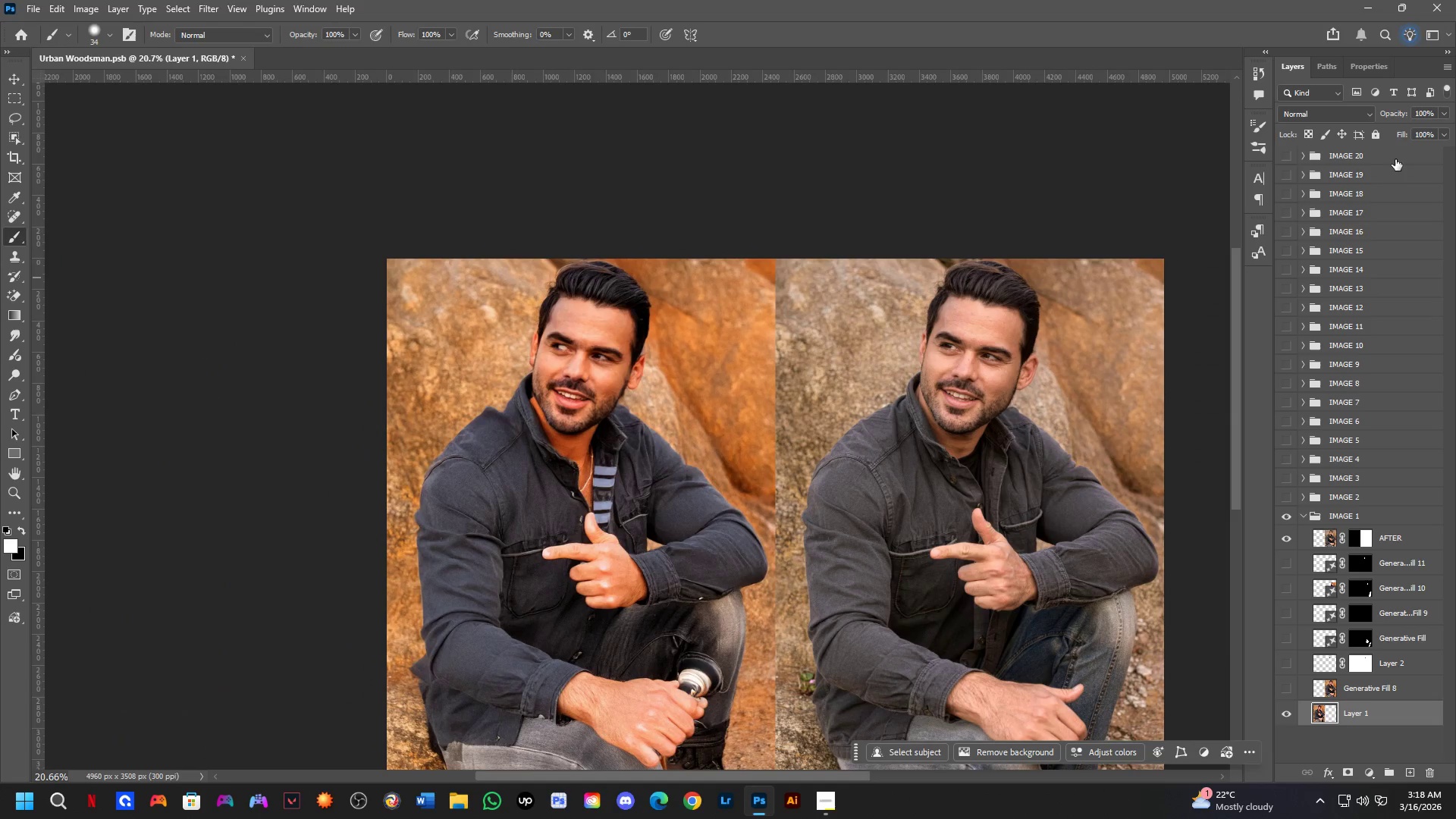 
left_click([1389, 155])
 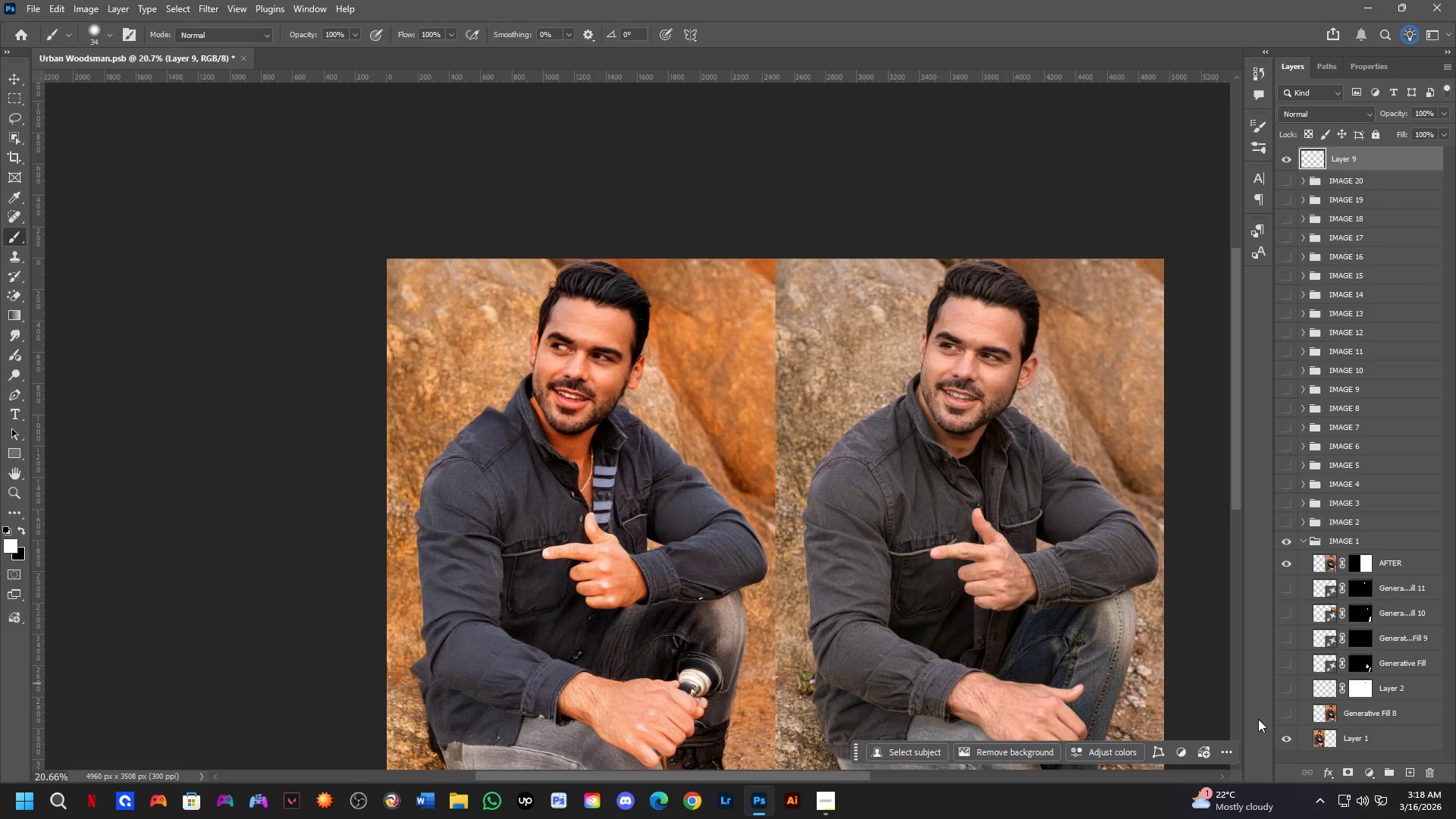 
scroll: coordinate [1391, 155], scroll_direction: up, amount: 3.0
 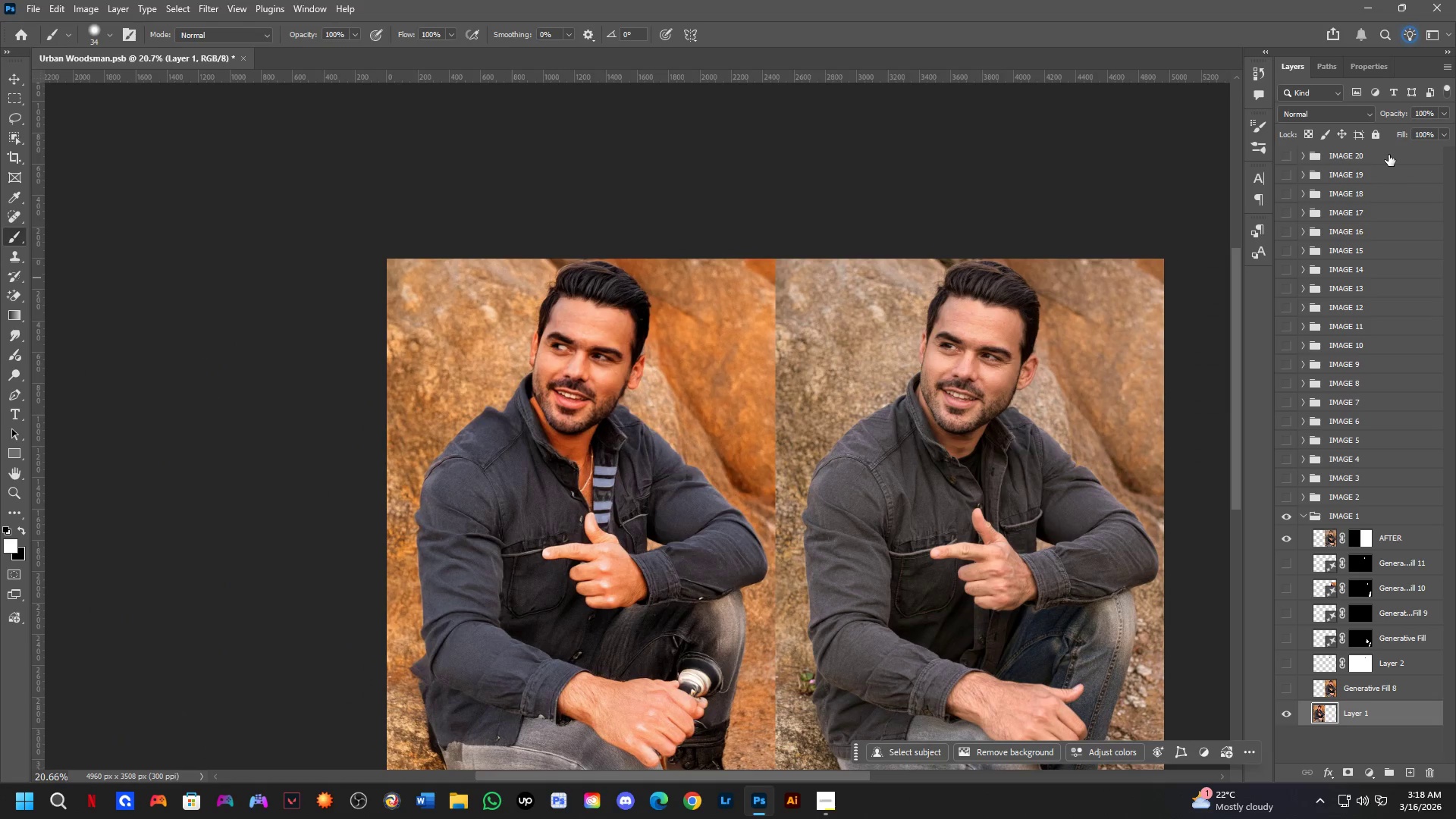 
key(T)
 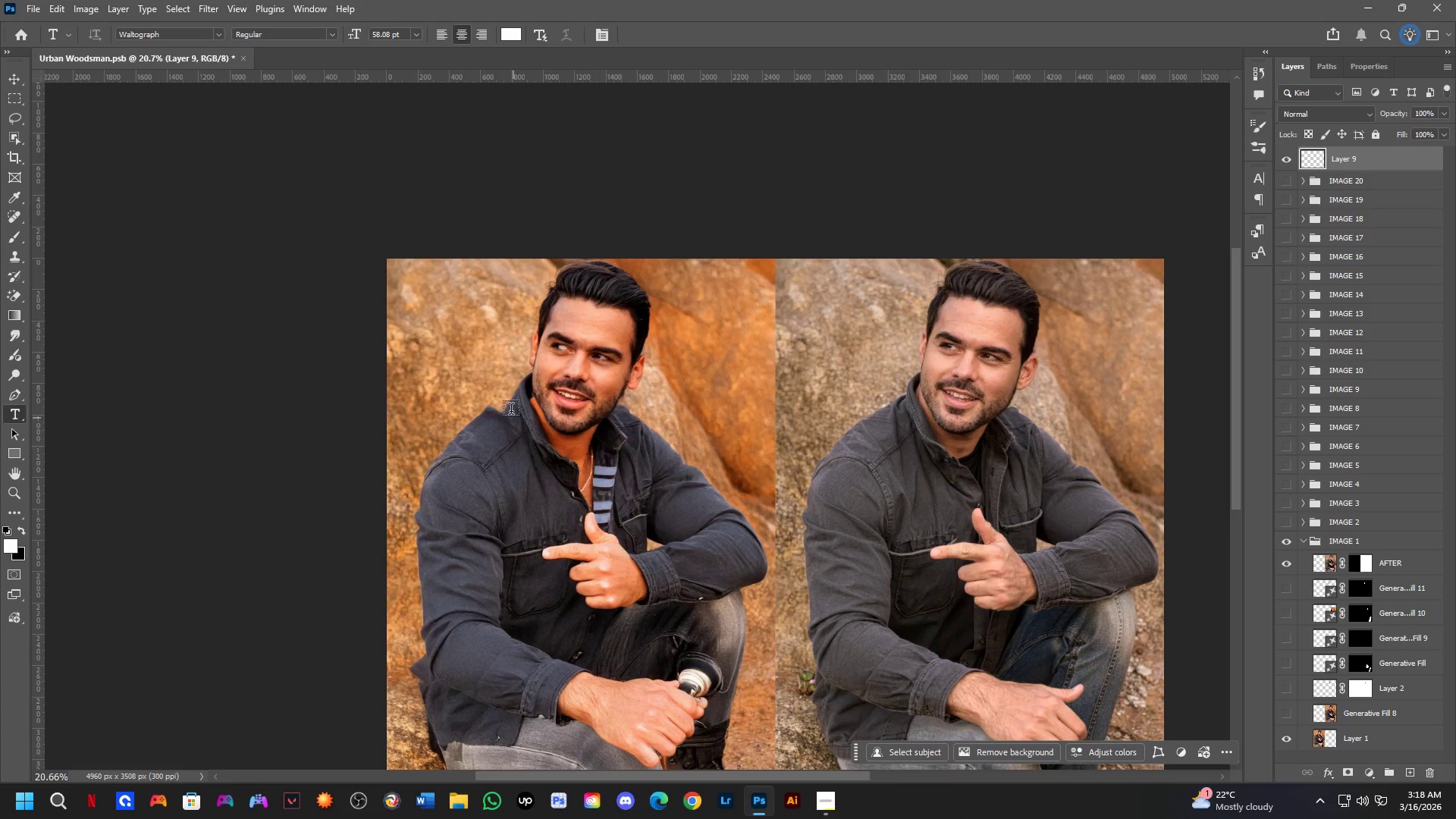 
left_click_drag(start_coordinate=[480, 369], to_coordinate=[1083, 553])
 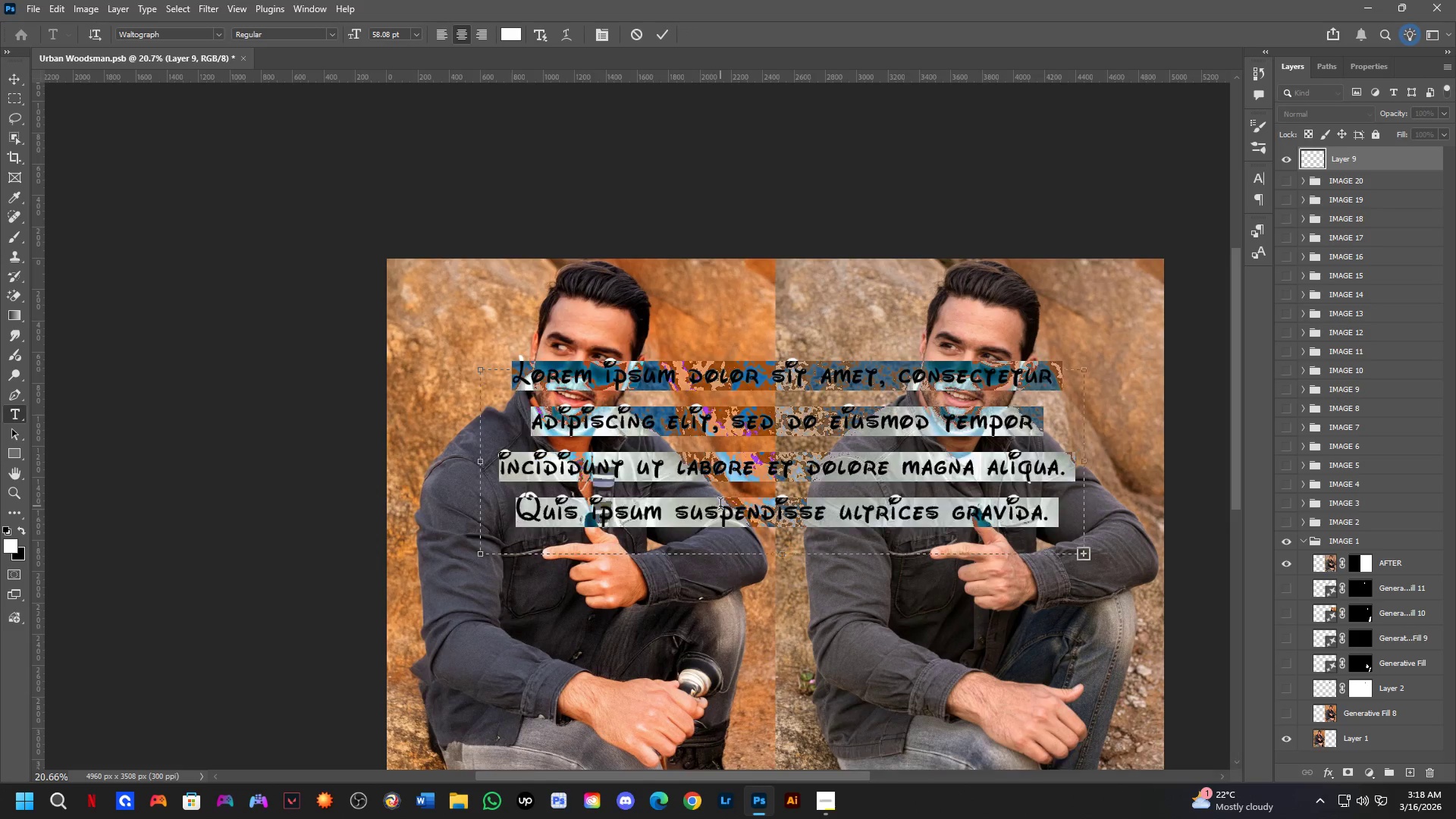 
key(Control+ControlLeft)
 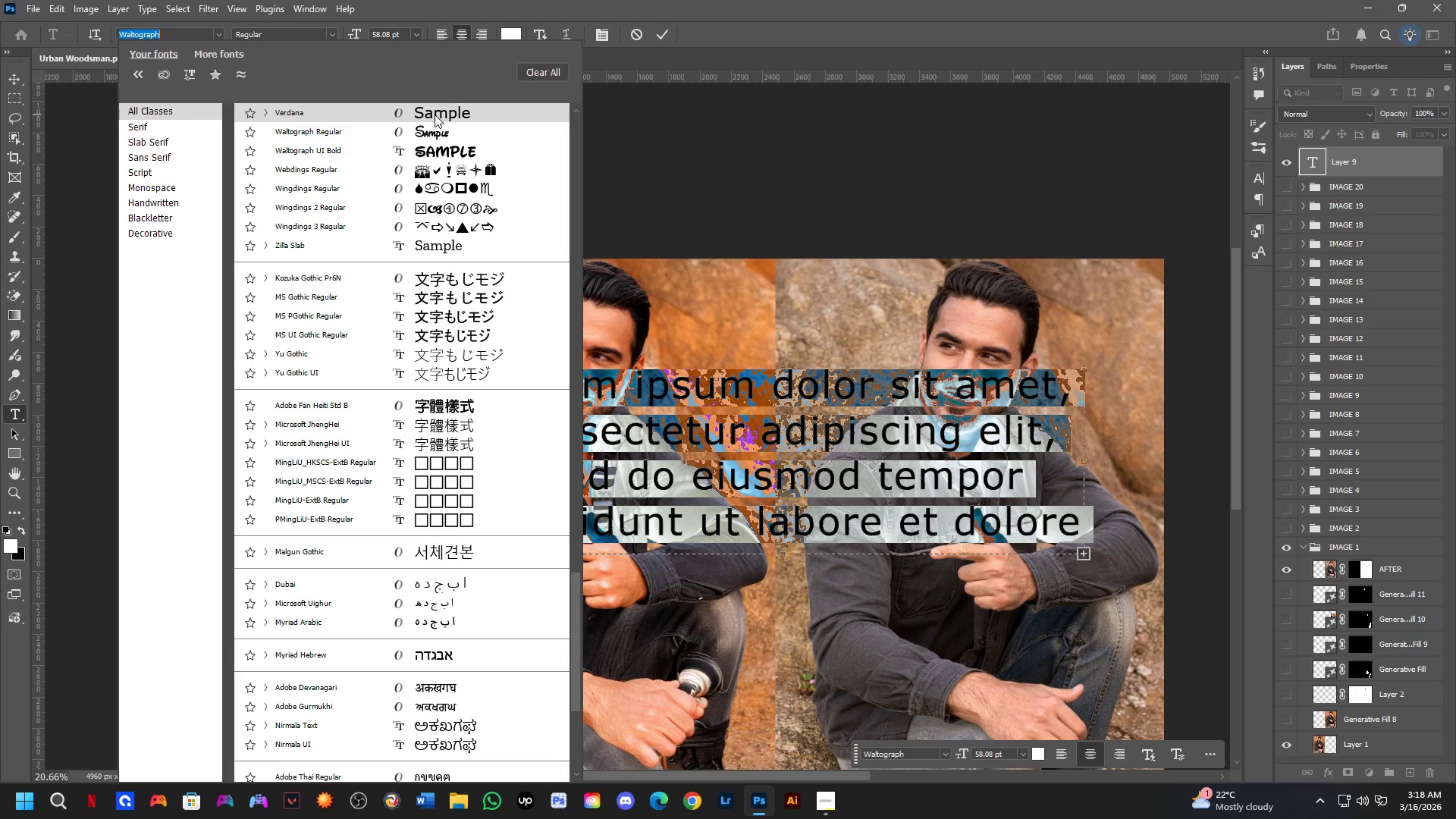 
scroll: coordinate [471, 170], scroll_direction: up, amount: 4.0
 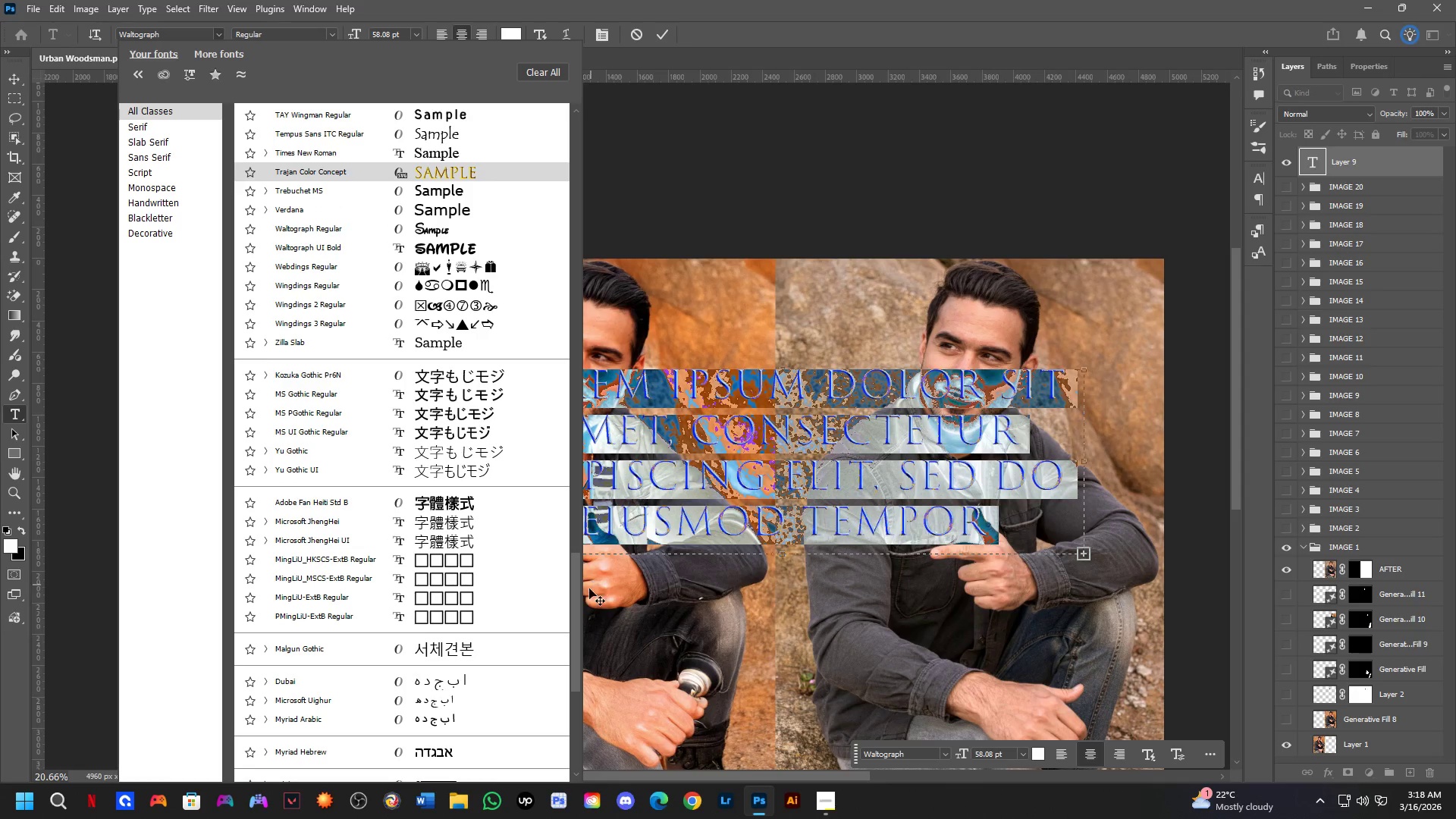 
left_click_drag(start_coordinate=[577, 602], to_coordinate=[569, 105])
 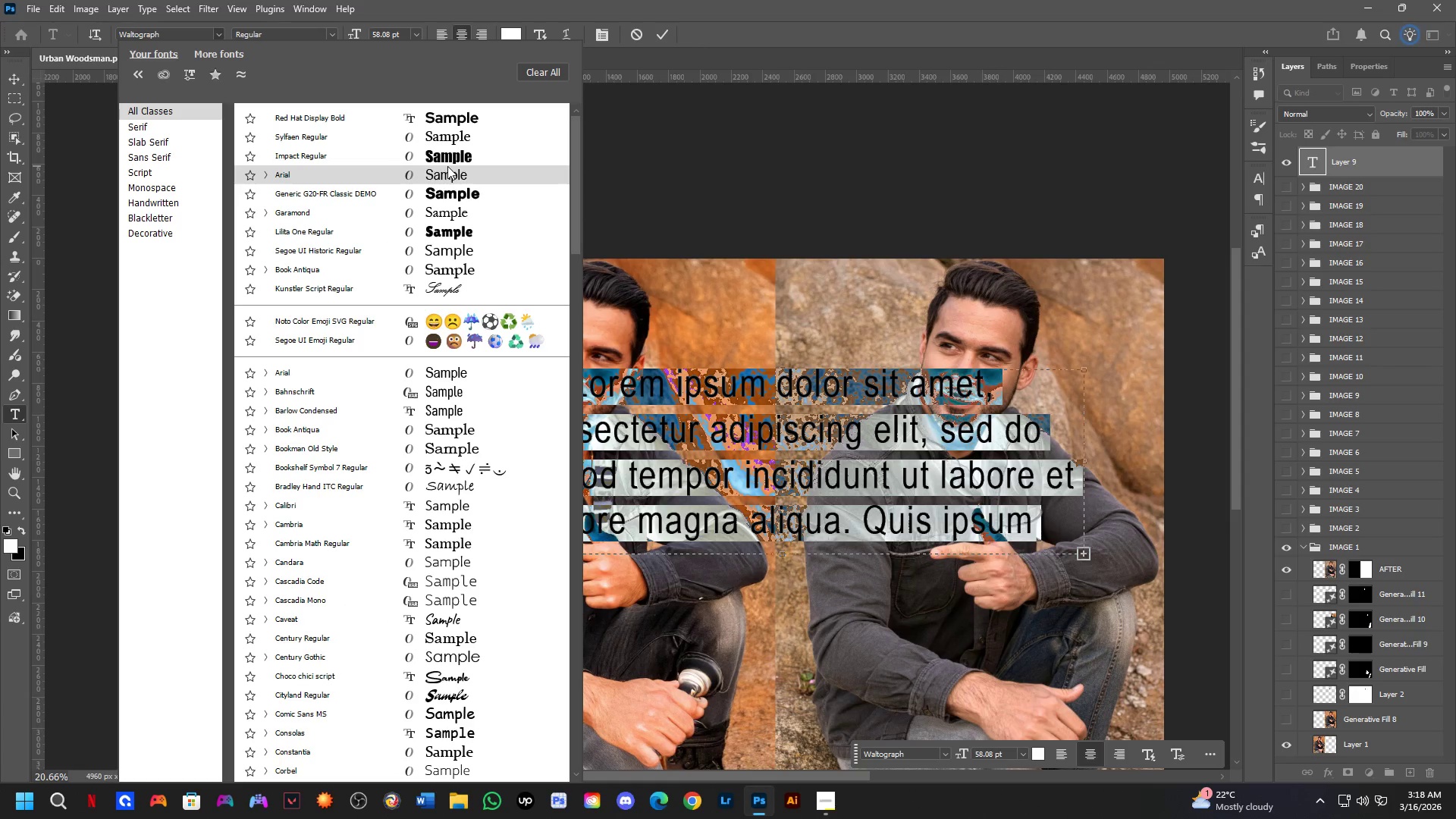 
left_click([447, 175])
 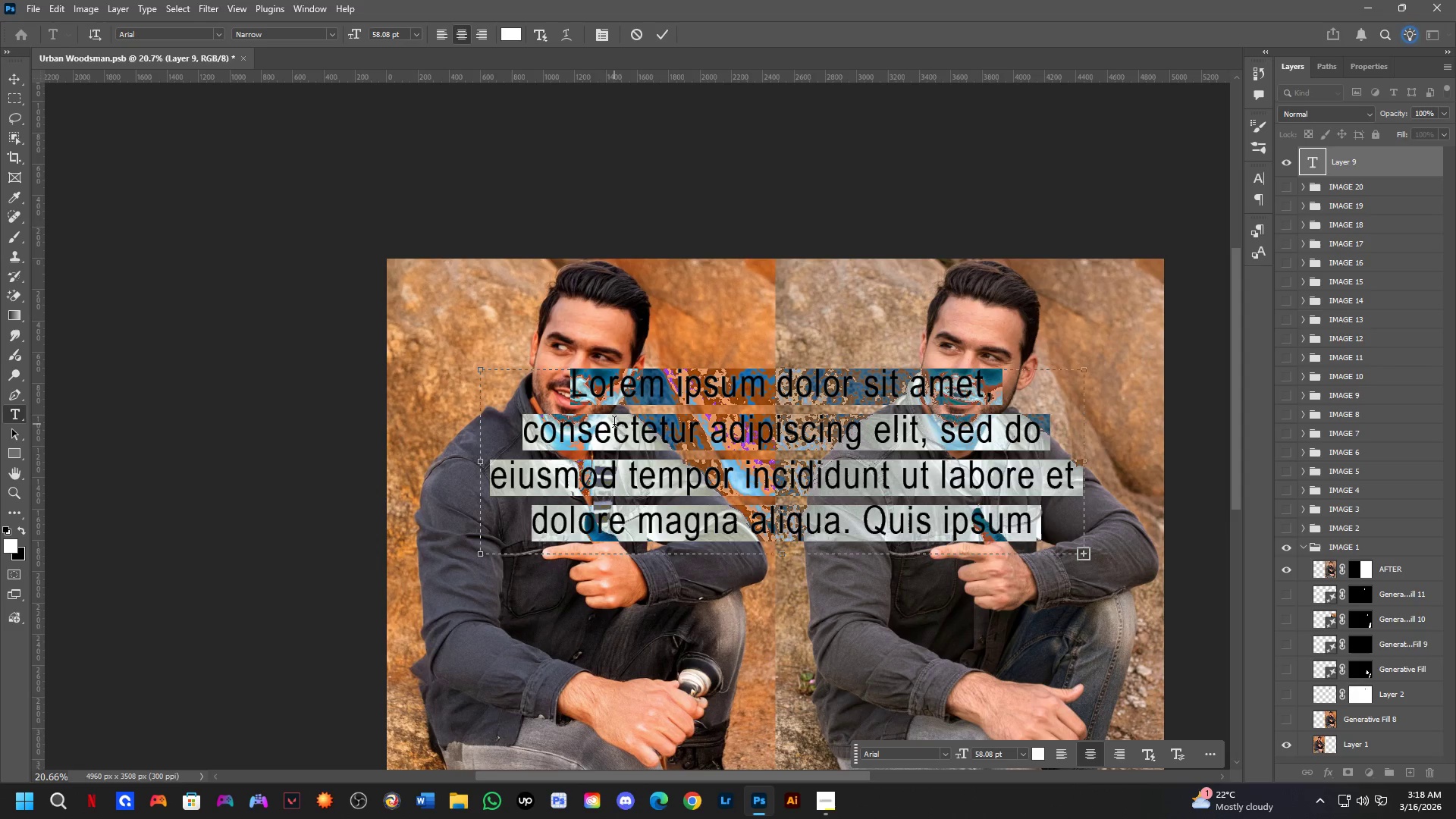 
type(BEFORE)
 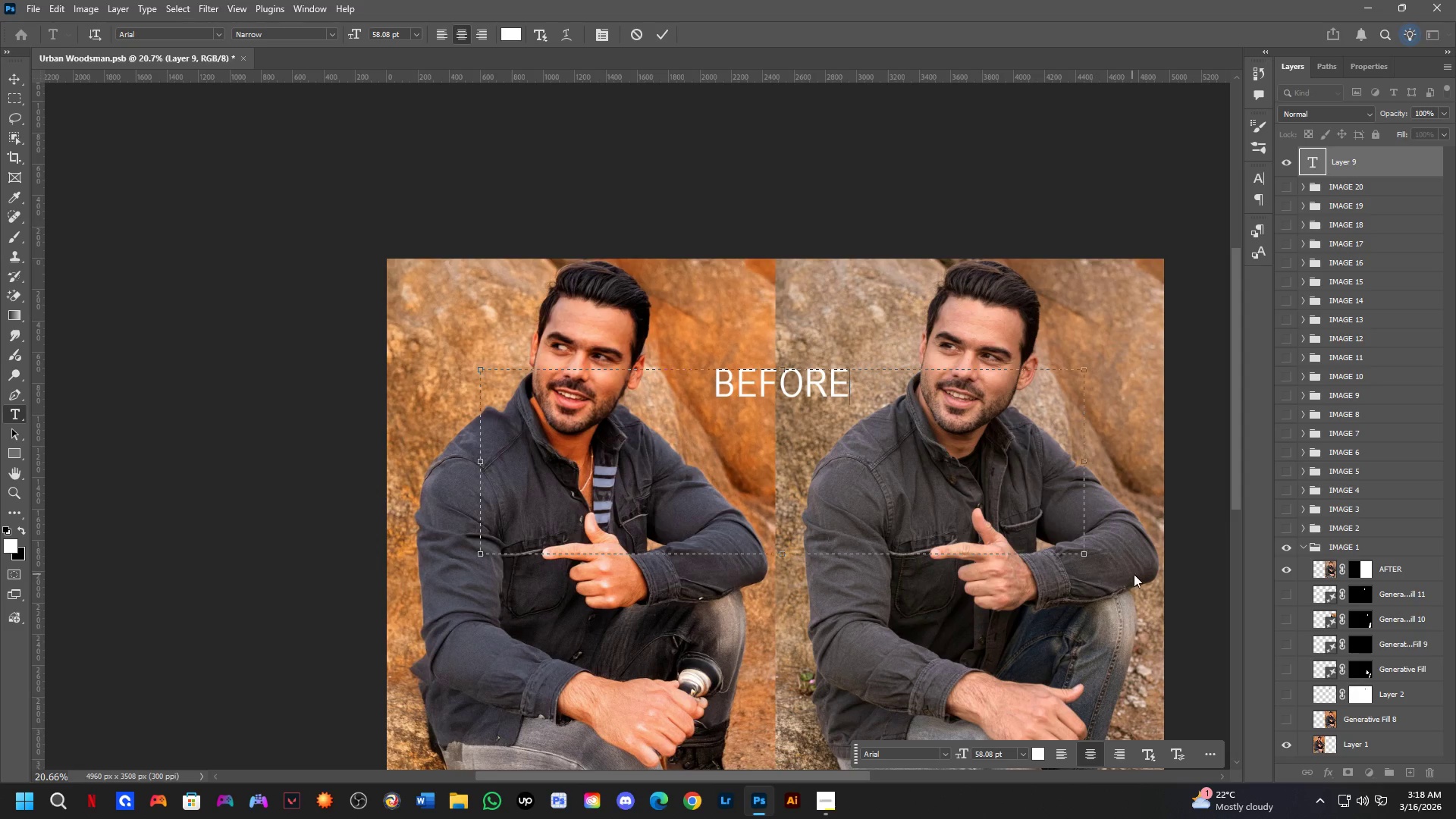 
left_click_drag(start_coordinate=[1084, 553], to_coordinate=[629, 399])
 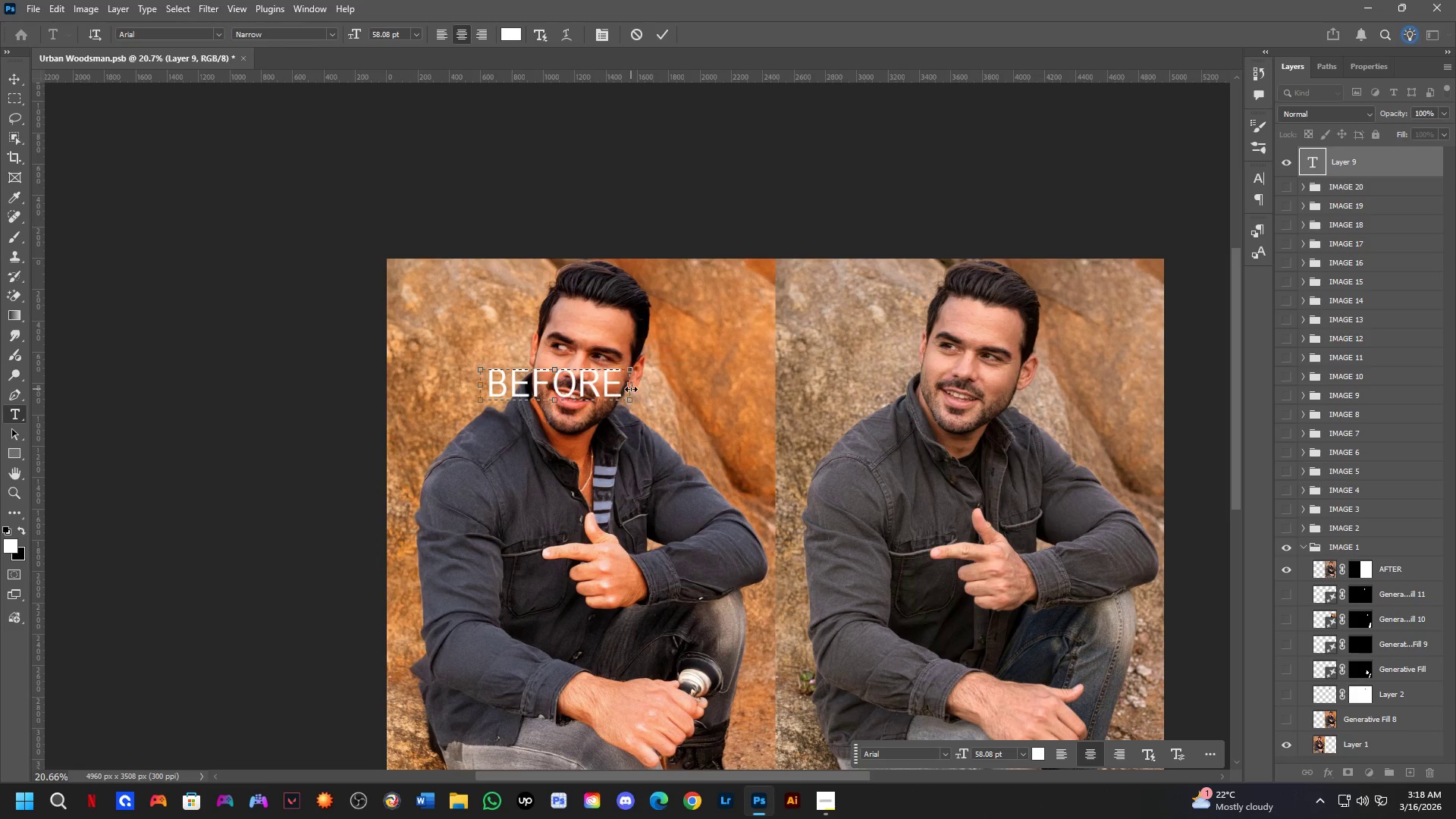 
key(NumpadEnter)
 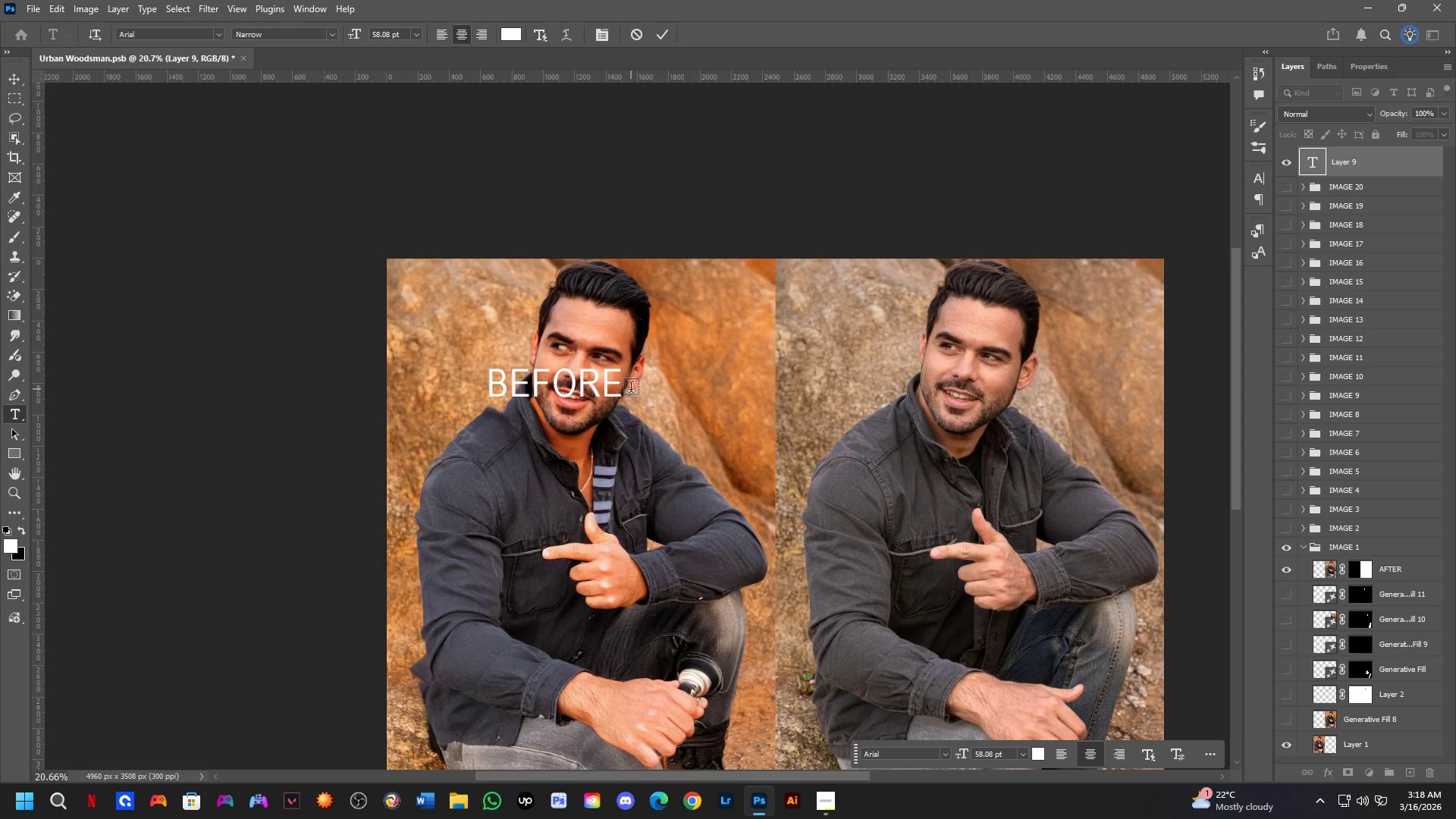 
key(Control+T)
 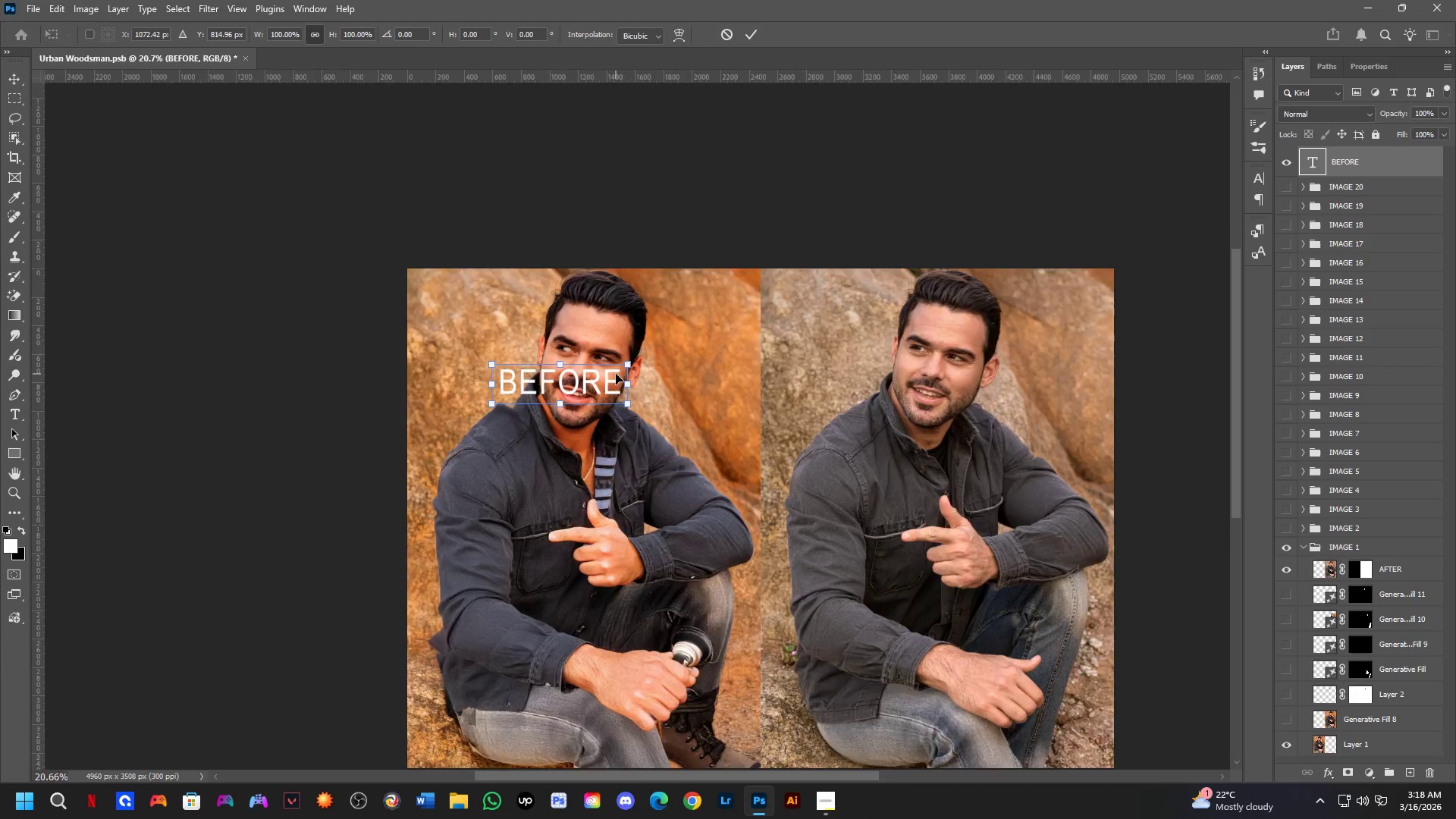 
left_click_drag(start_coordinate=[589, 378], to_coordinate=[538, 644])
 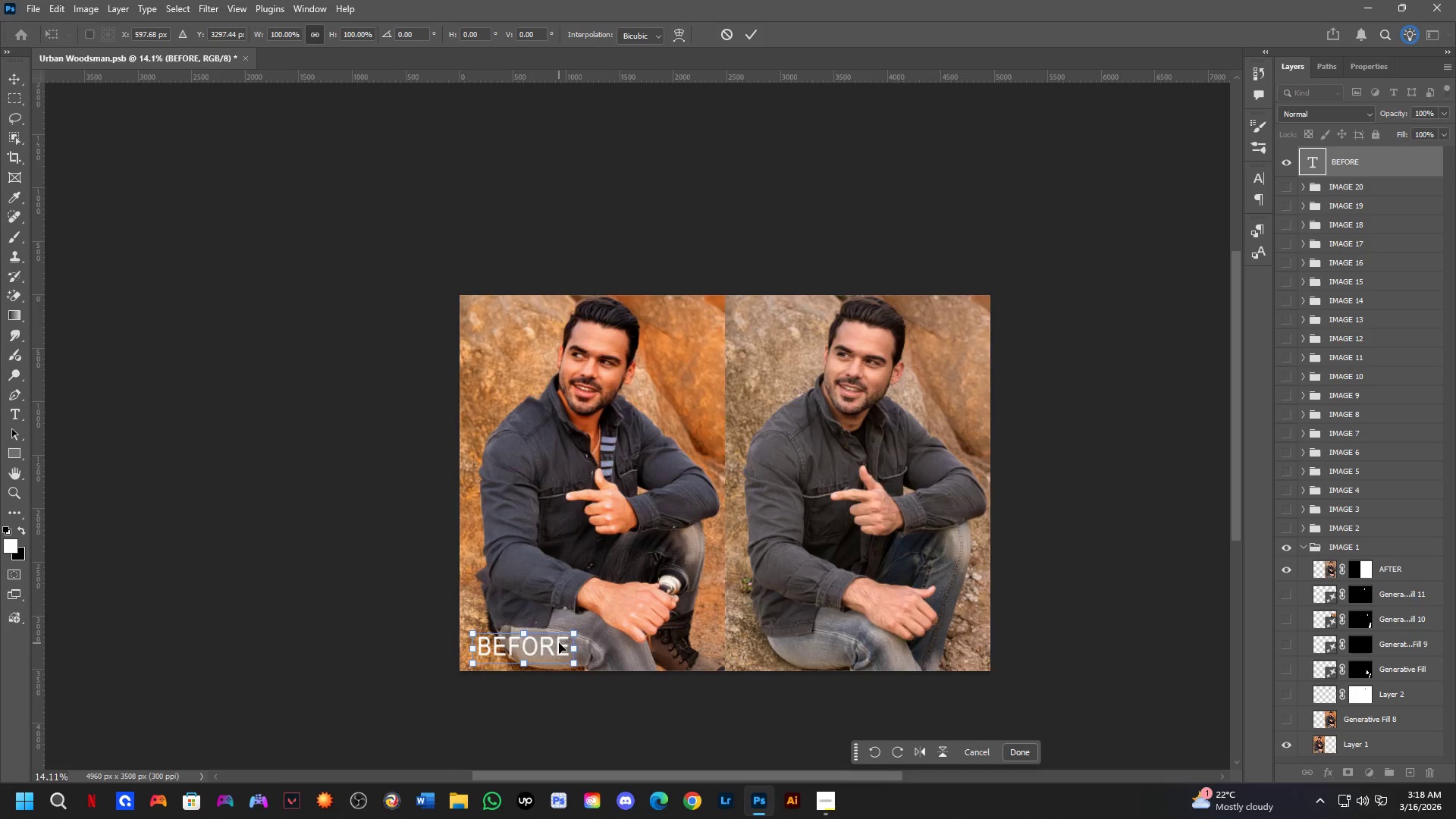 
scroll: coordinate [616, 374], scroll_direction: down, amount: 4.0